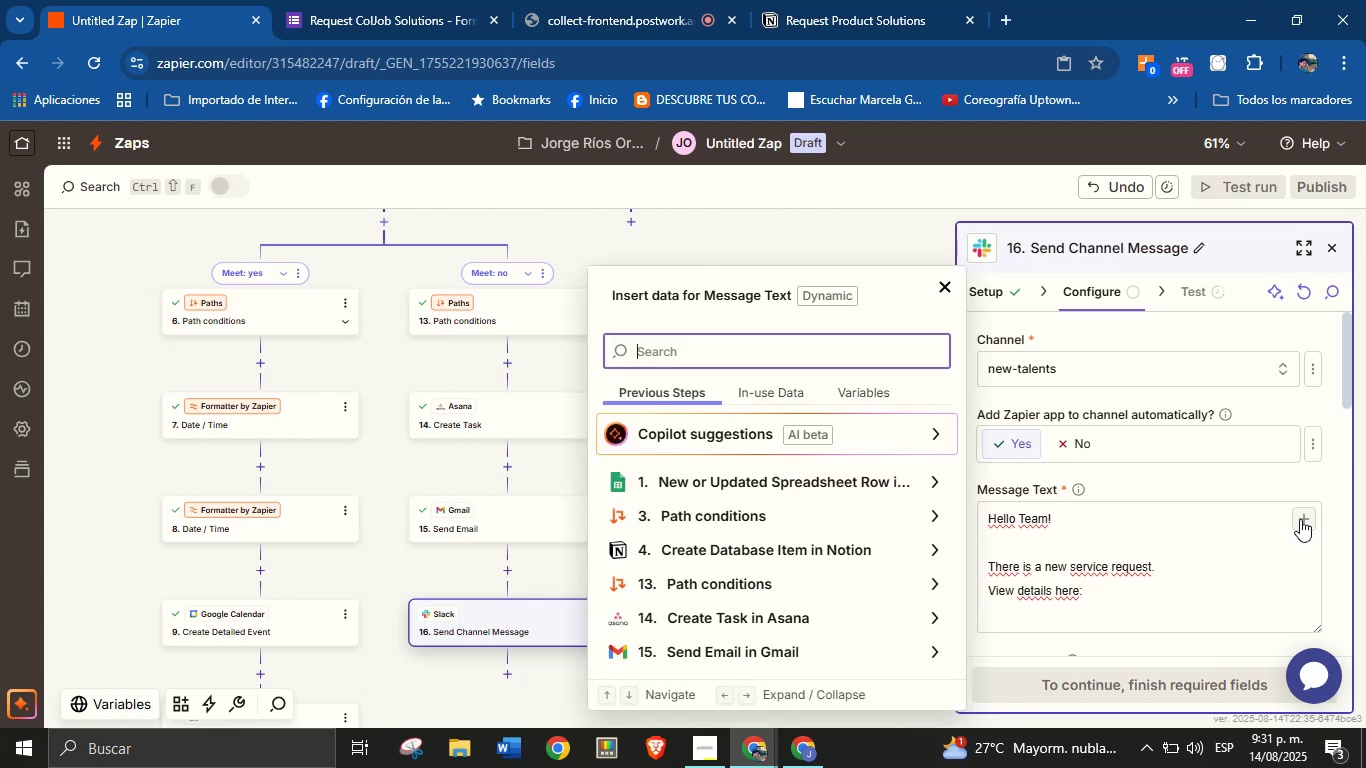 
scroll: coordinate [915, 574], scroll_direction: down, amount: 1.0
 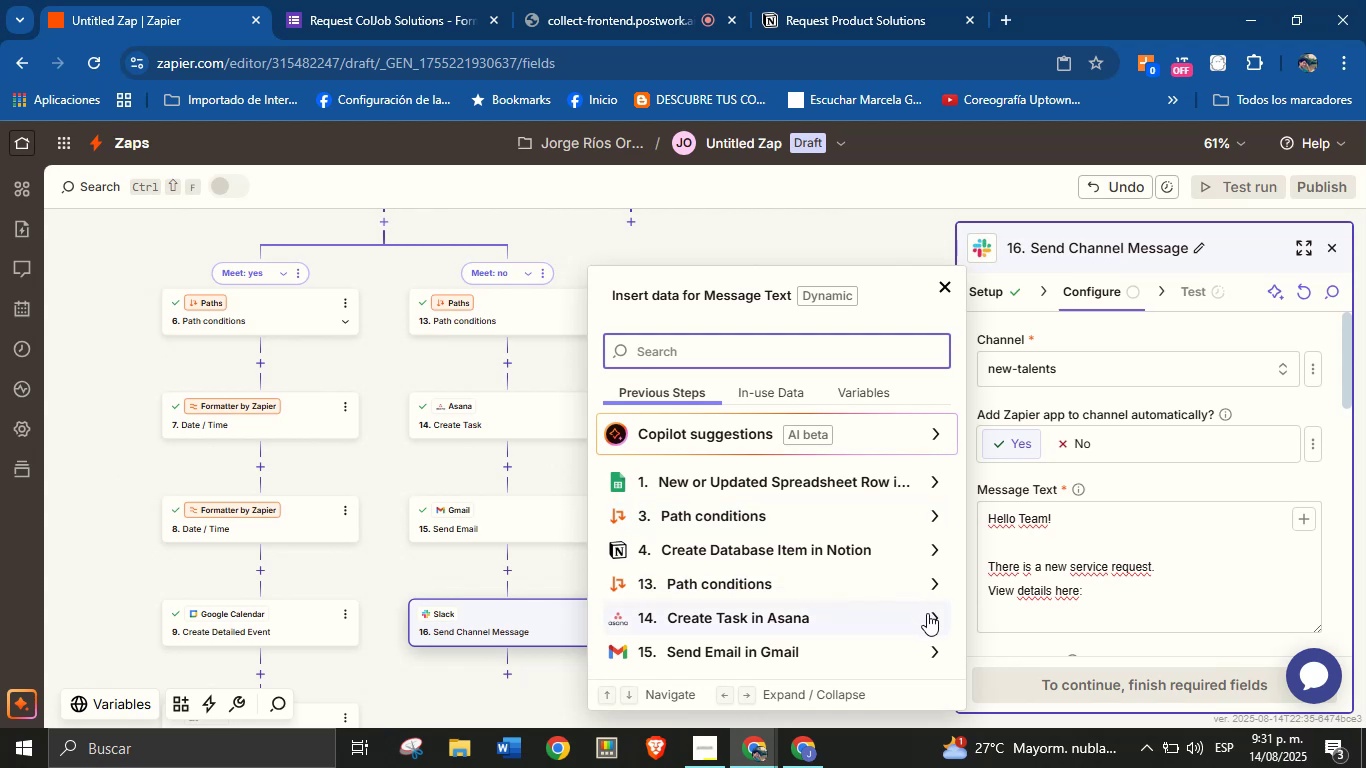 
left_click([929, 614])
 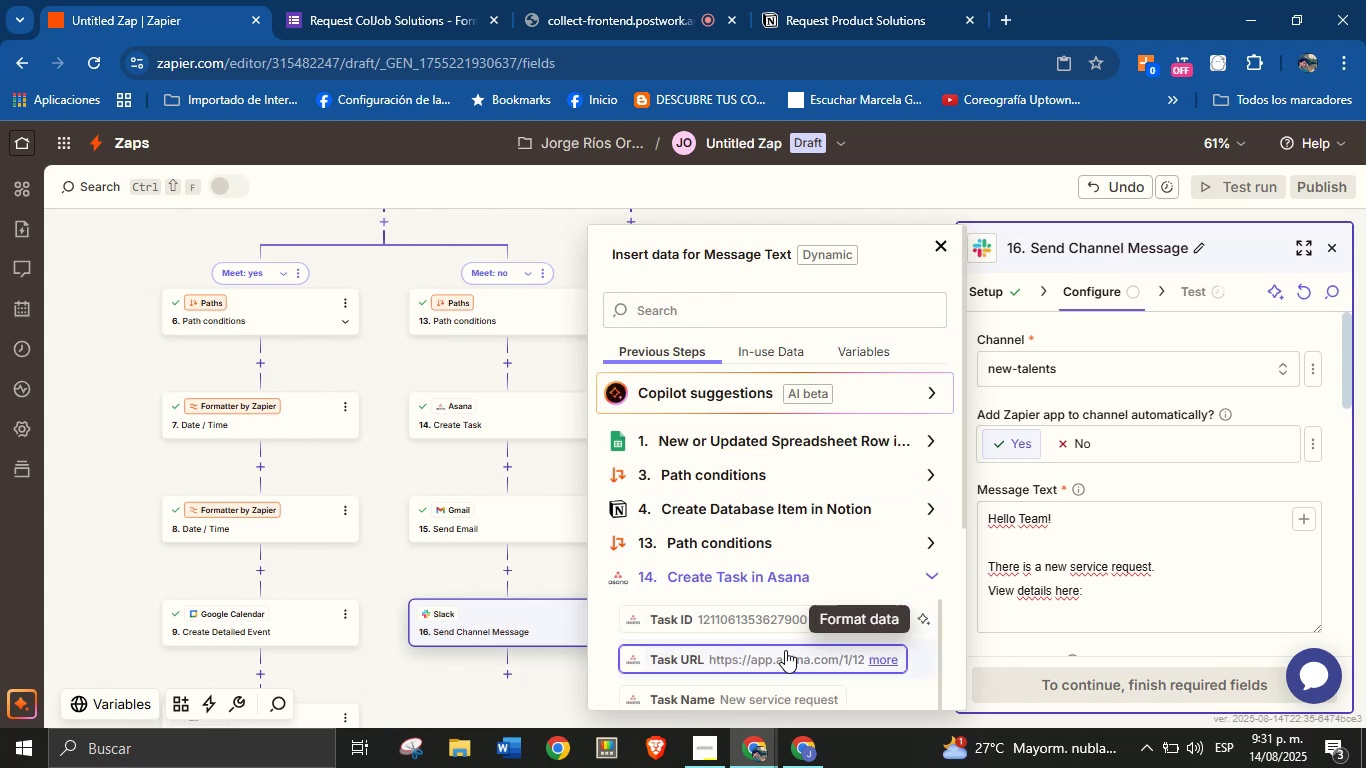 
left_click([782, 656])
 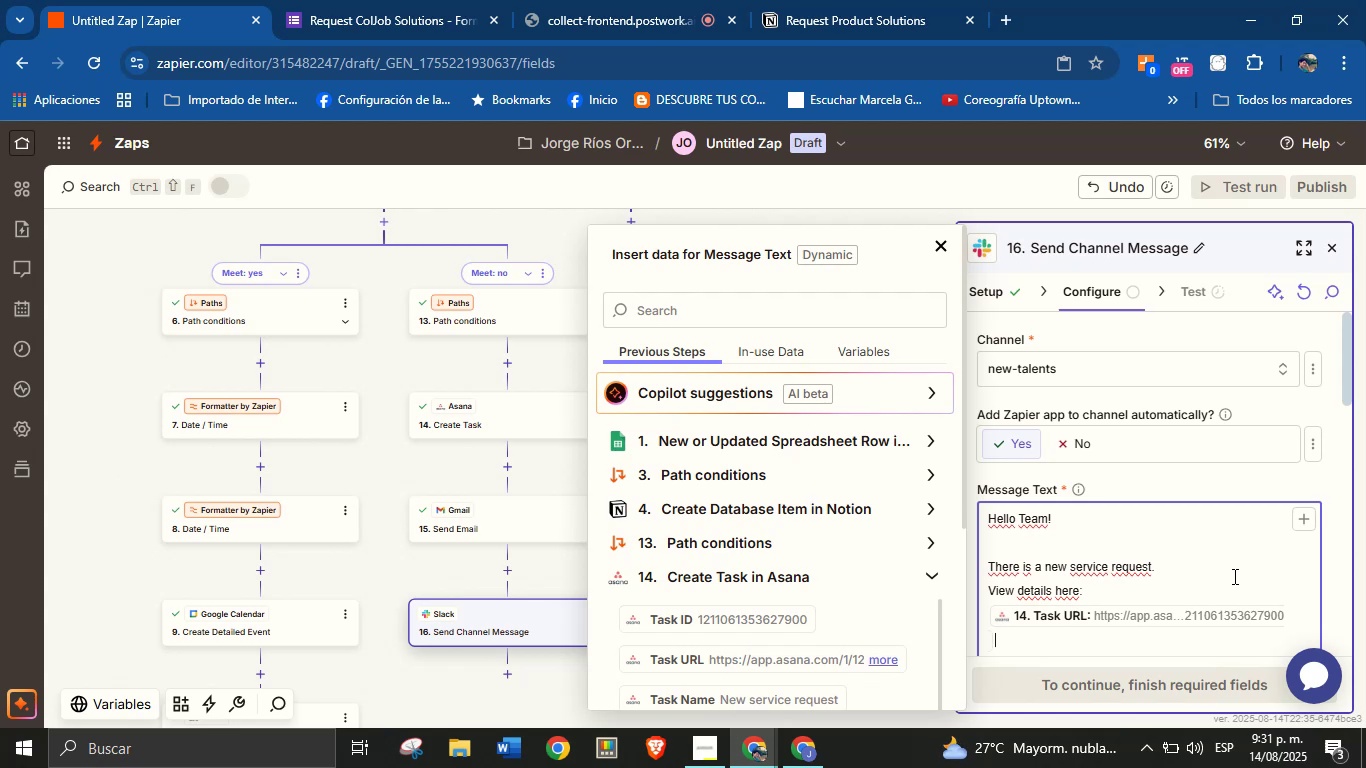 
wait(21.47)
 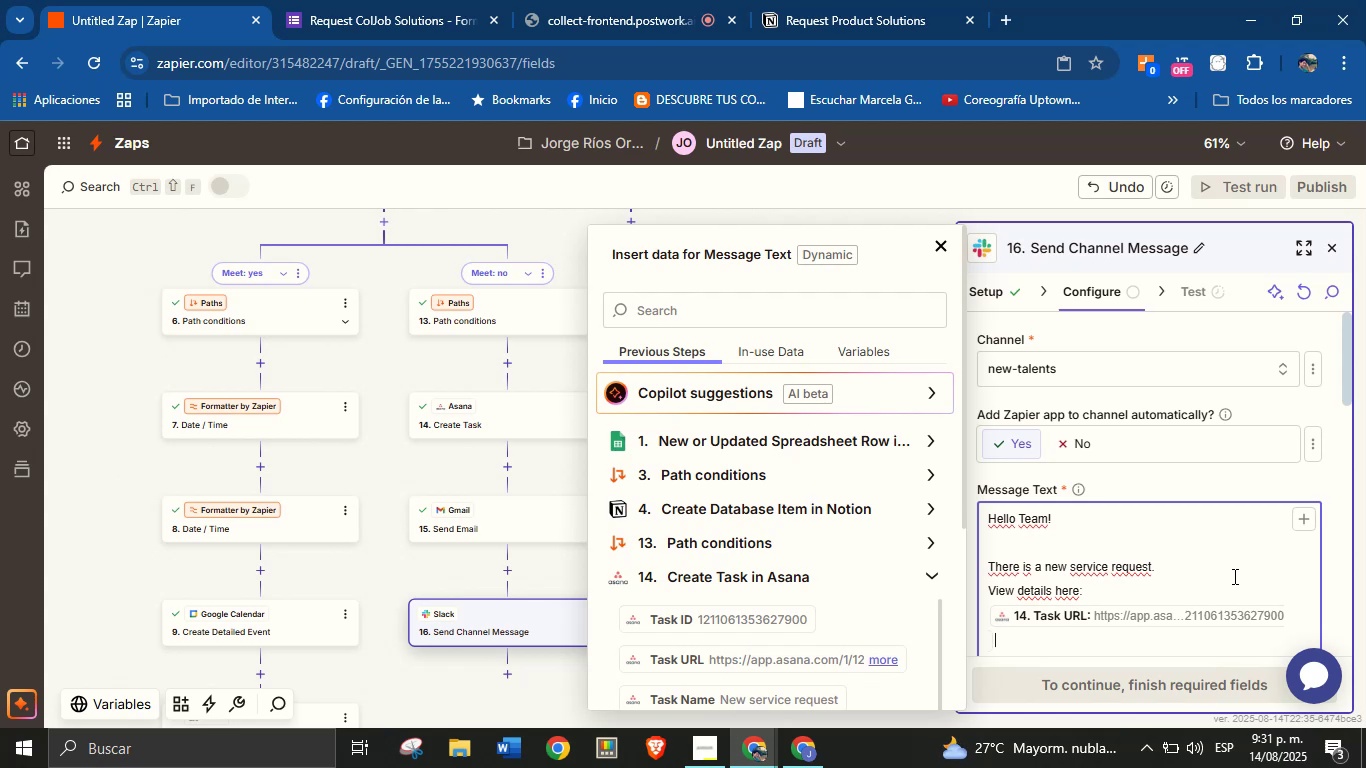 
left_click([1146, 491])
 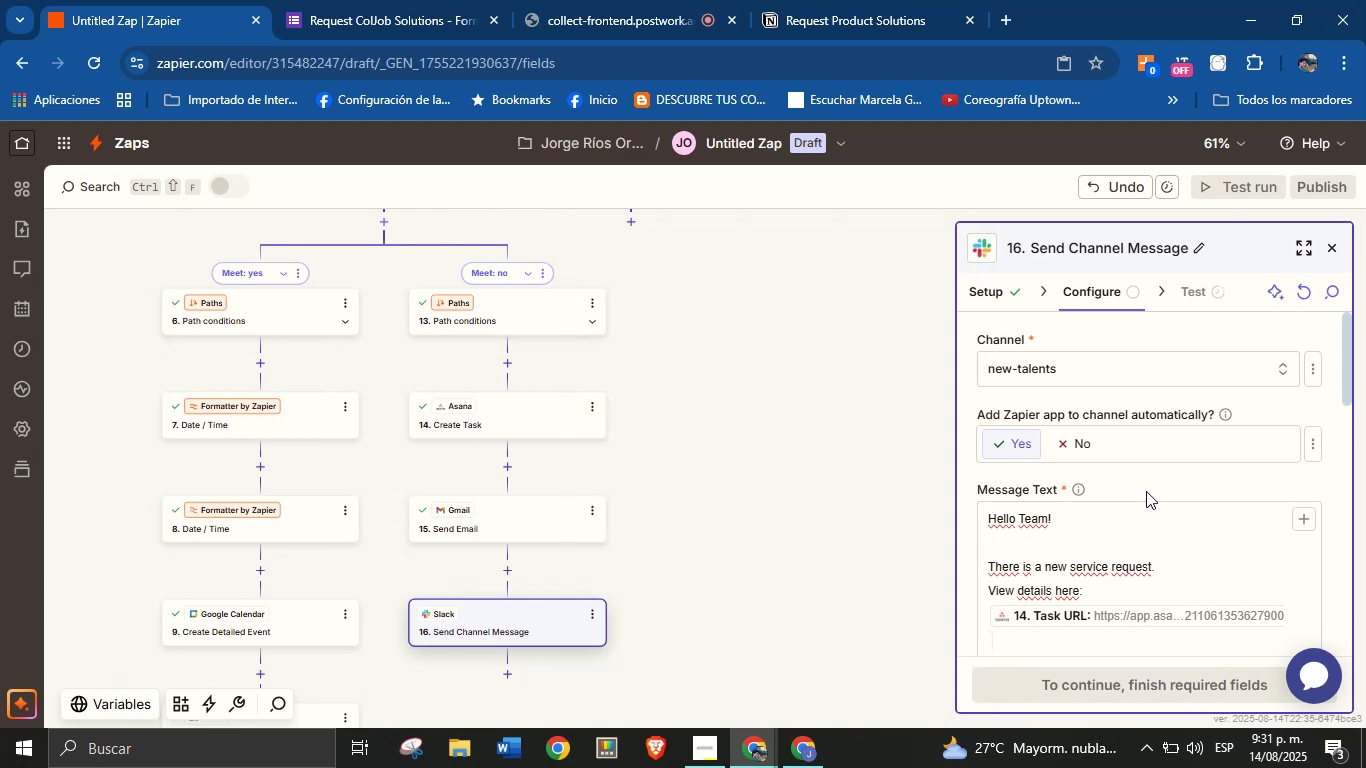 
scroll: coordinate [1146, 487], scroll_direction: up, amount: 1.0
 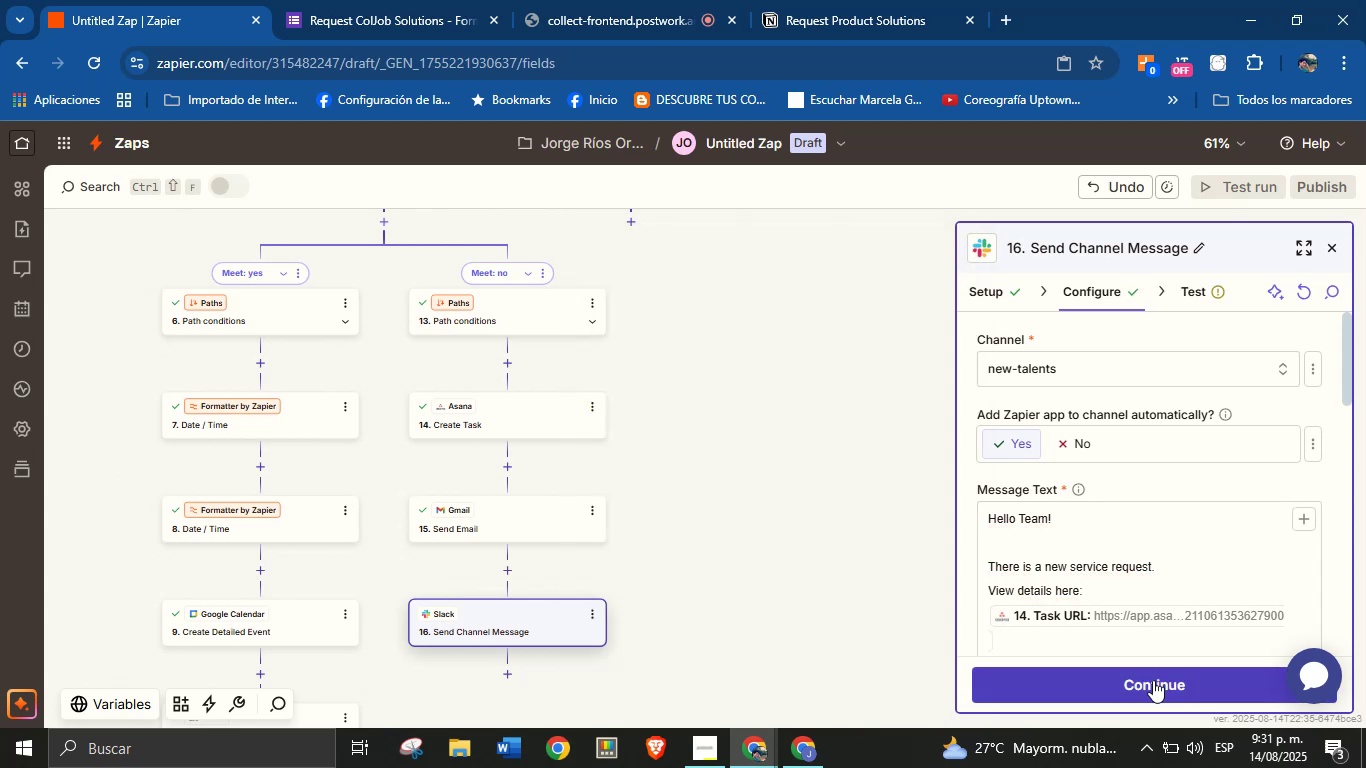 
left_click([1153, 685])
 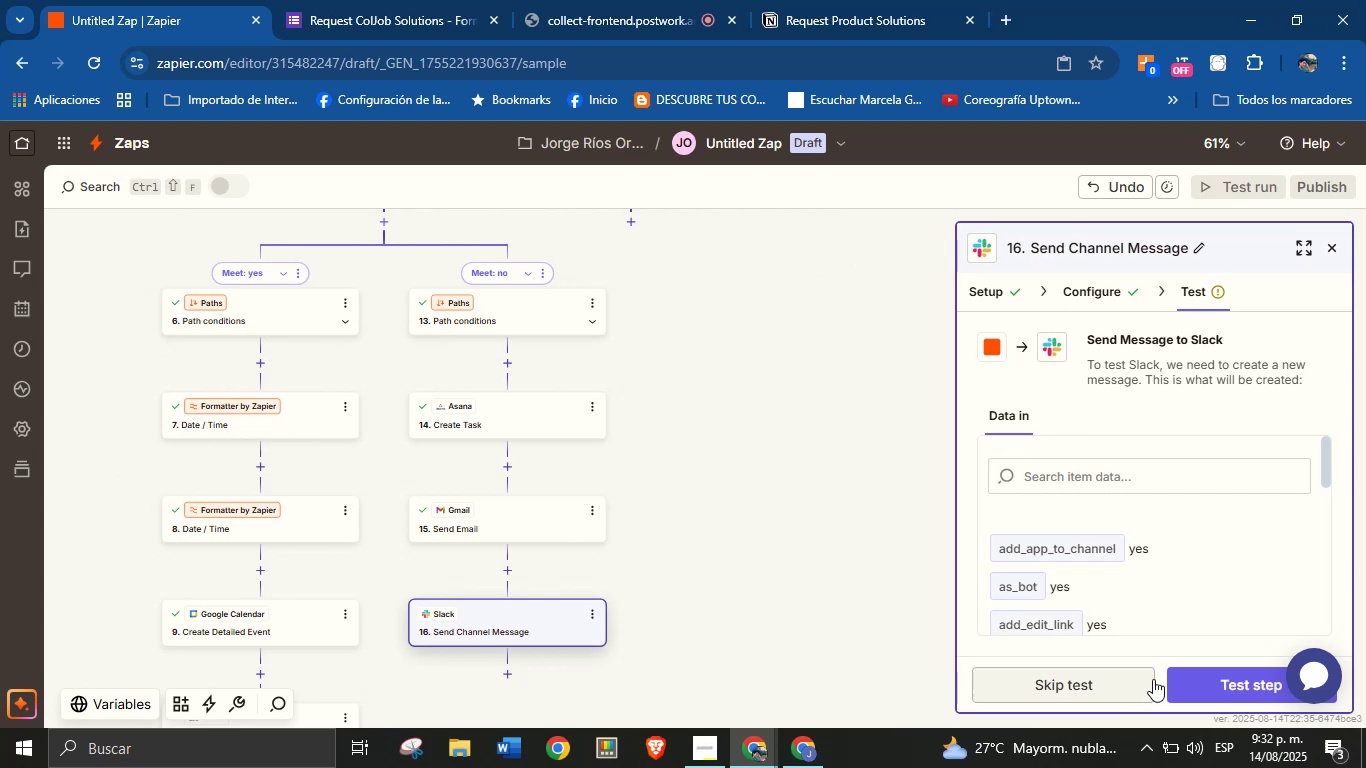 
wait(18.39)
 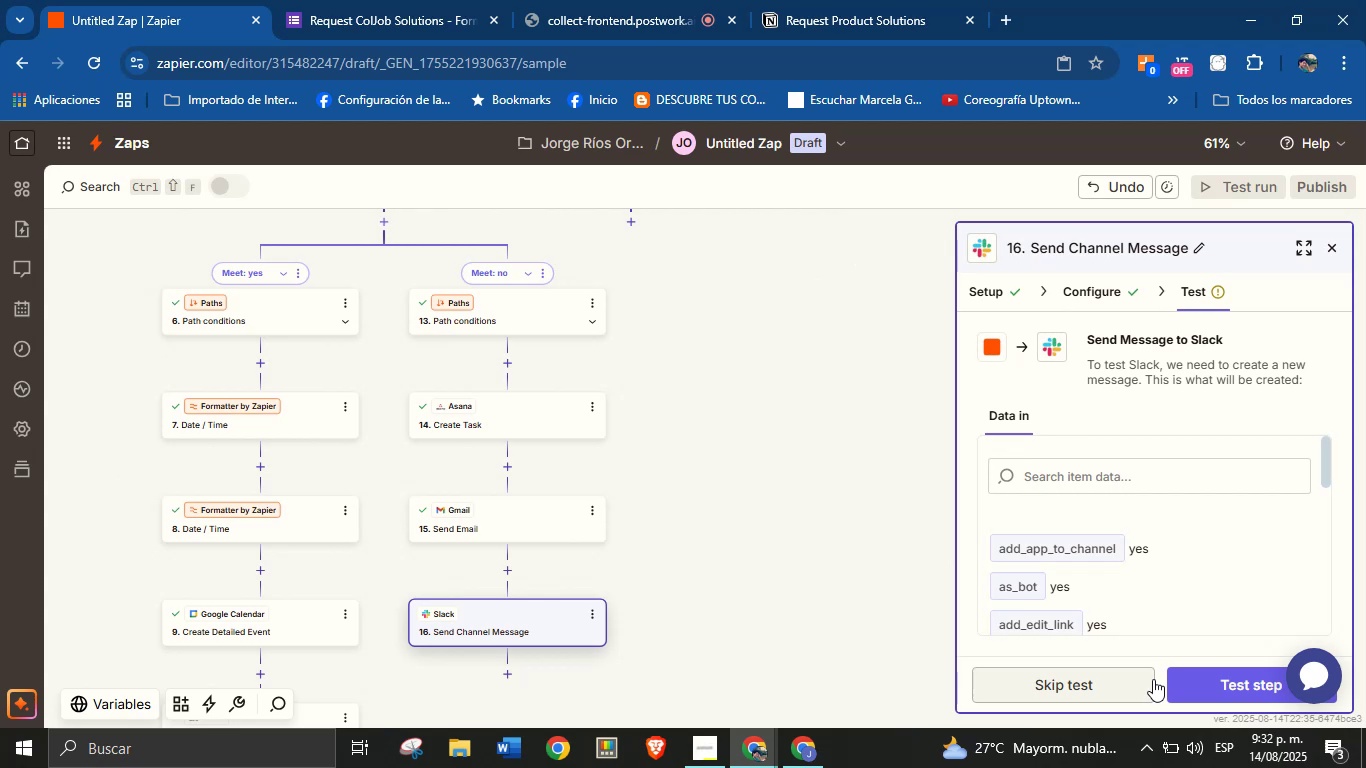 
scroll: coordinate [1128, 584], scroll_direction: down, amount: 8.0
 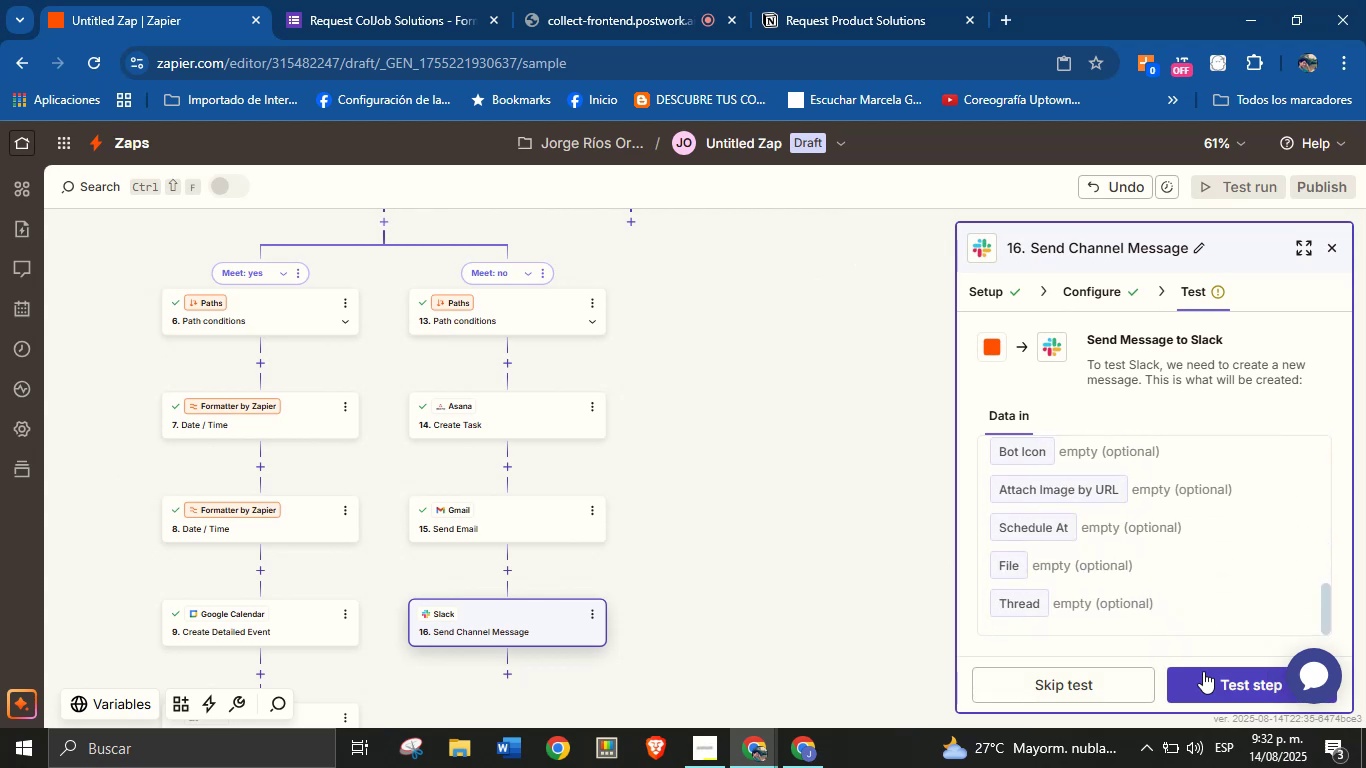 
left_click([1206, 674])
 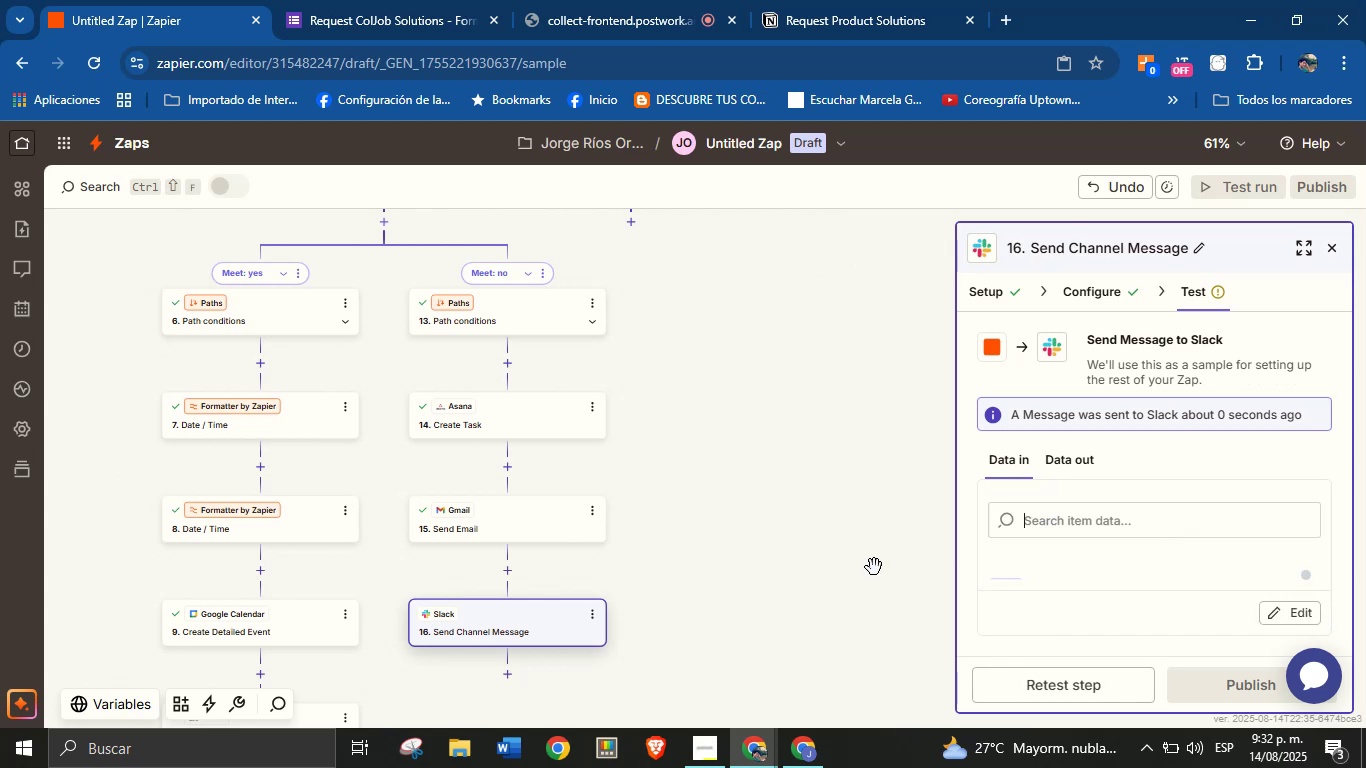 
left_click_drag(start_coordinate=[802, 604], to_coordinate=[784, 607])
 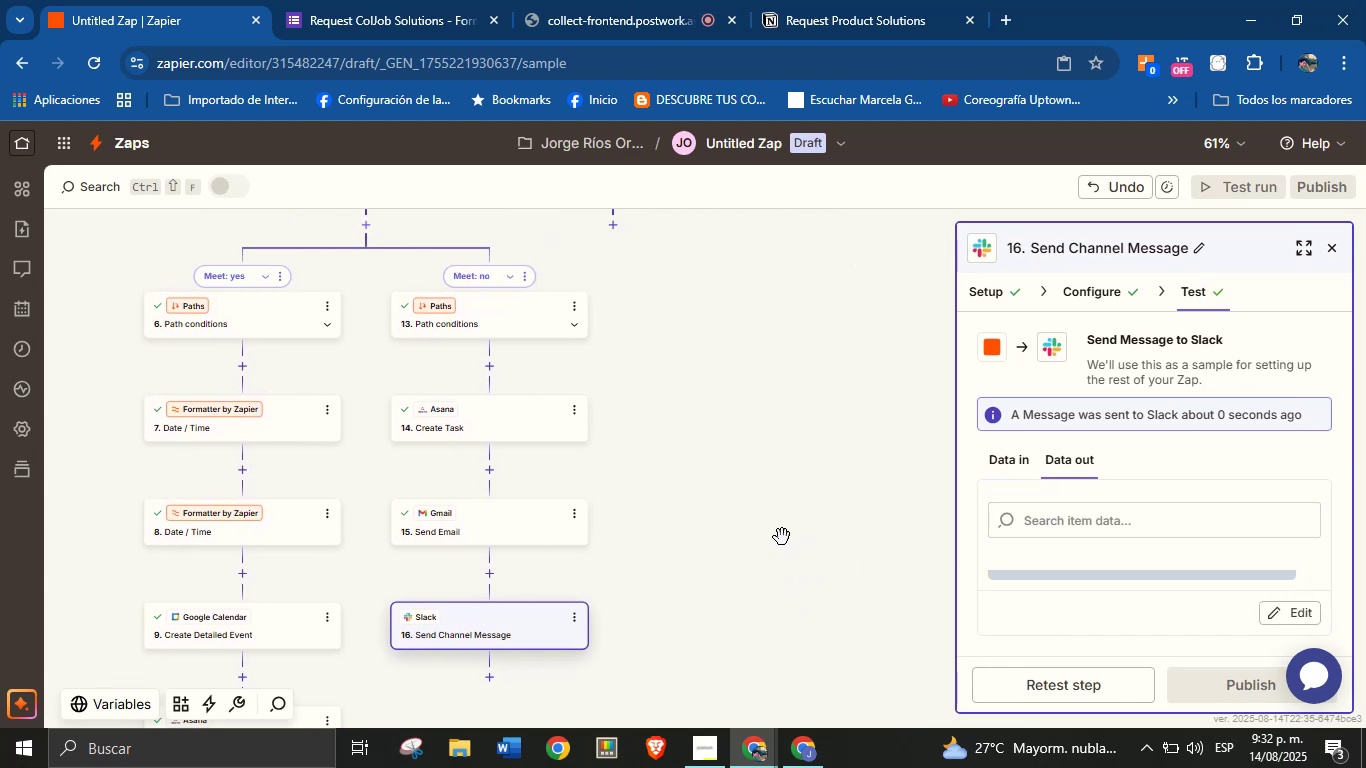 
left_click_drag(start_coordinate=[782, 537], to_coordinate=[766, 616])
 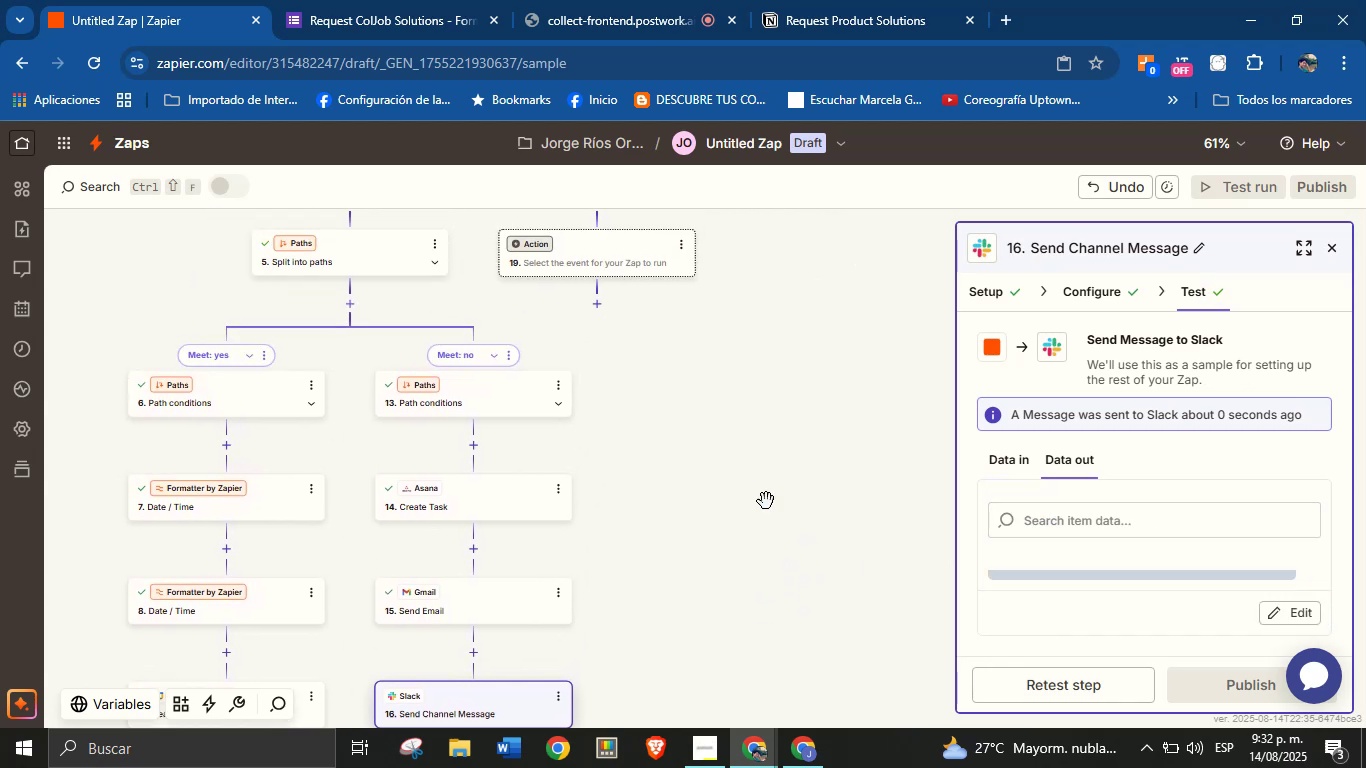 
left_click_drag(start_coordinate=[769, 482], to_coordinate=[749, 579])
 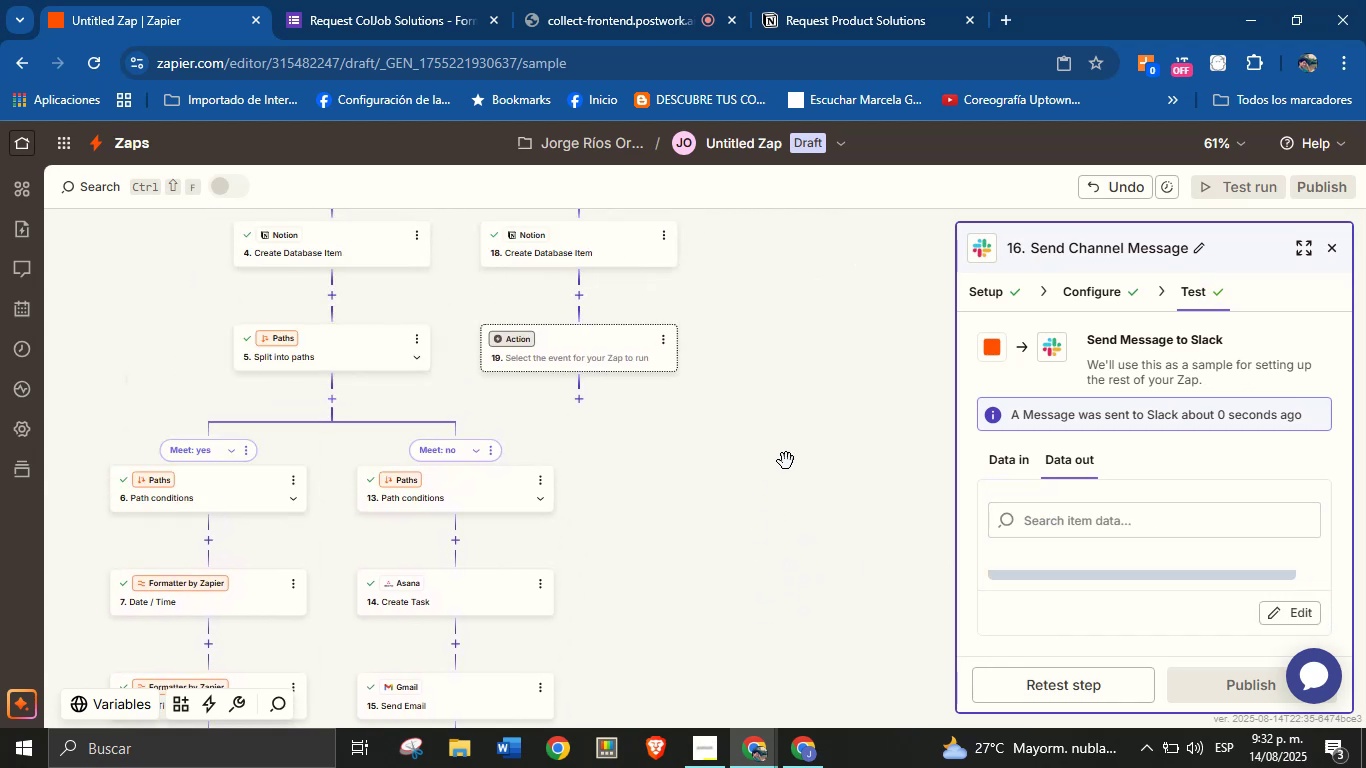 
left_click_drag(start_coordinate=[787, 457], to_coordinate=[779, 522])
 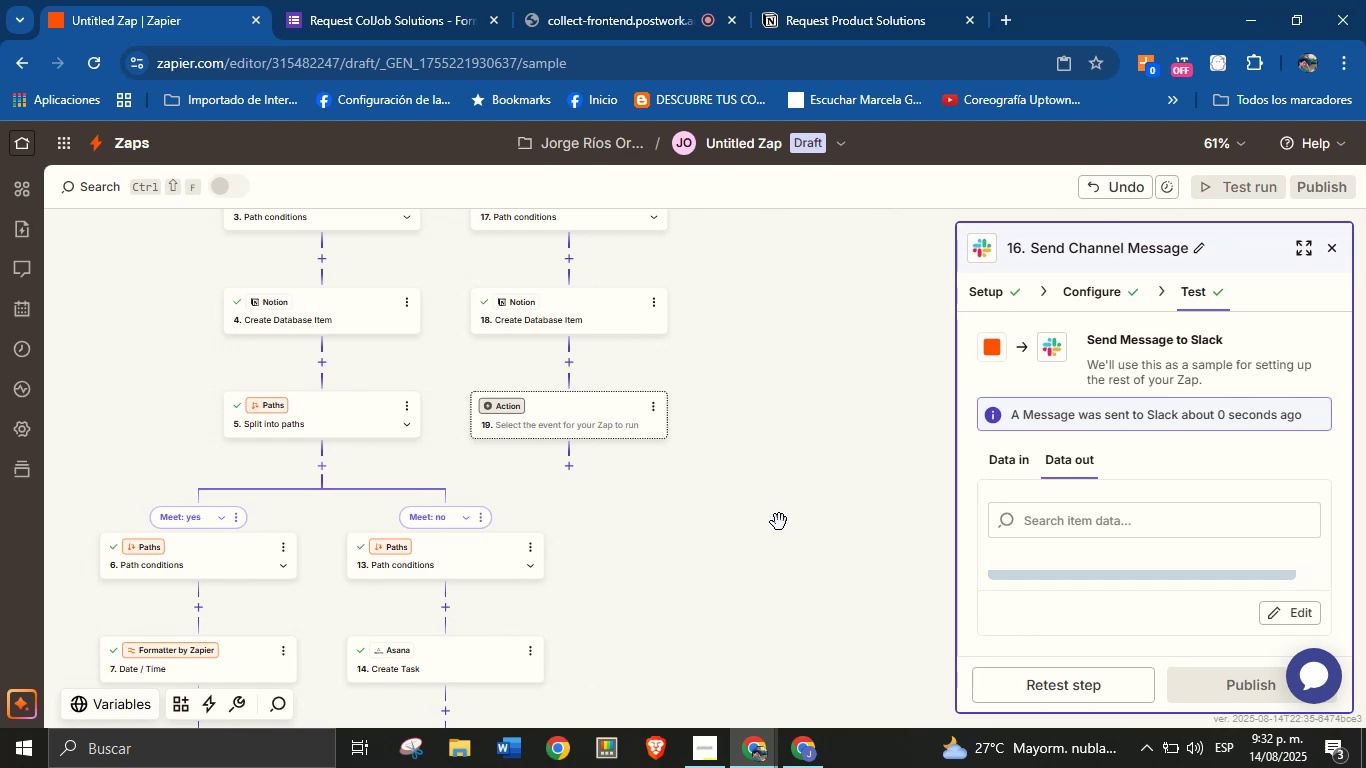 
wait(10.86)
 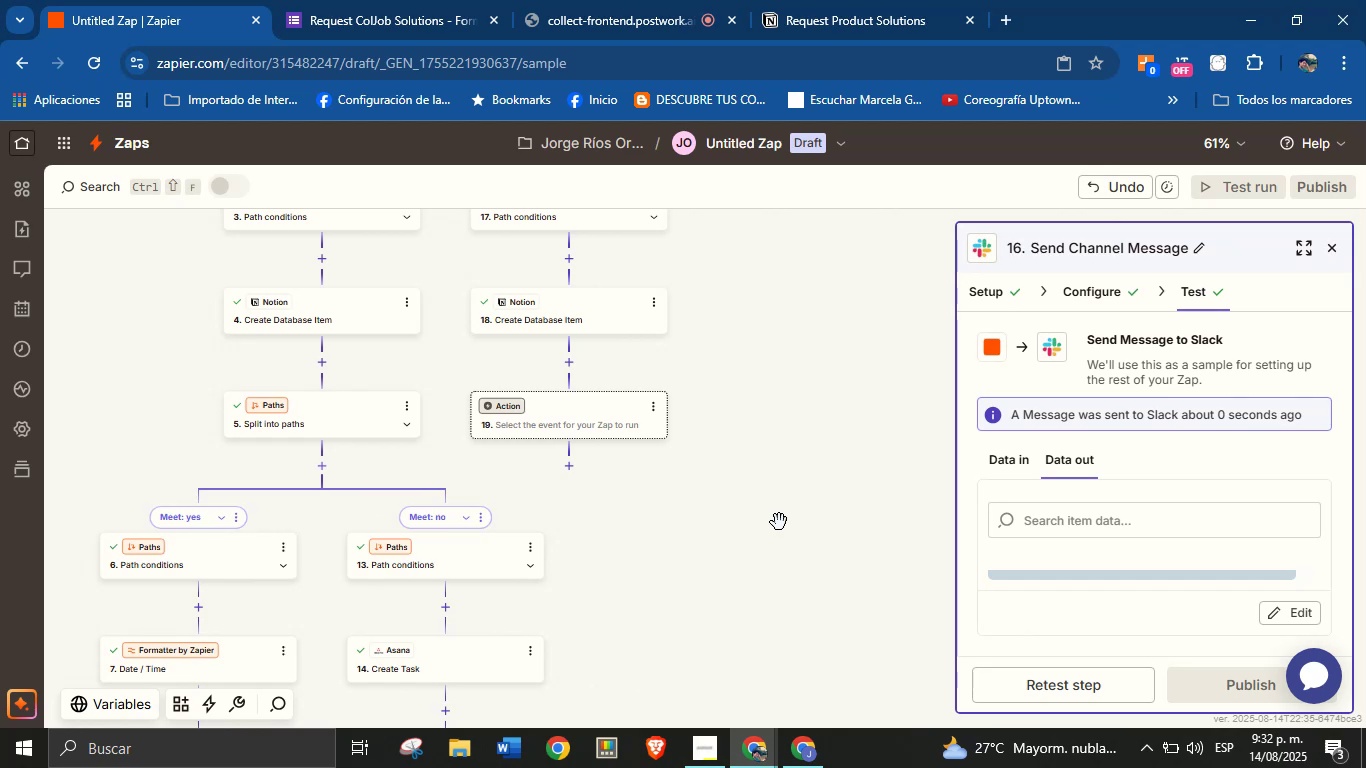 
left_click_drag(start_coordinate=[777, 521], to_coordinate=[776, 548])
 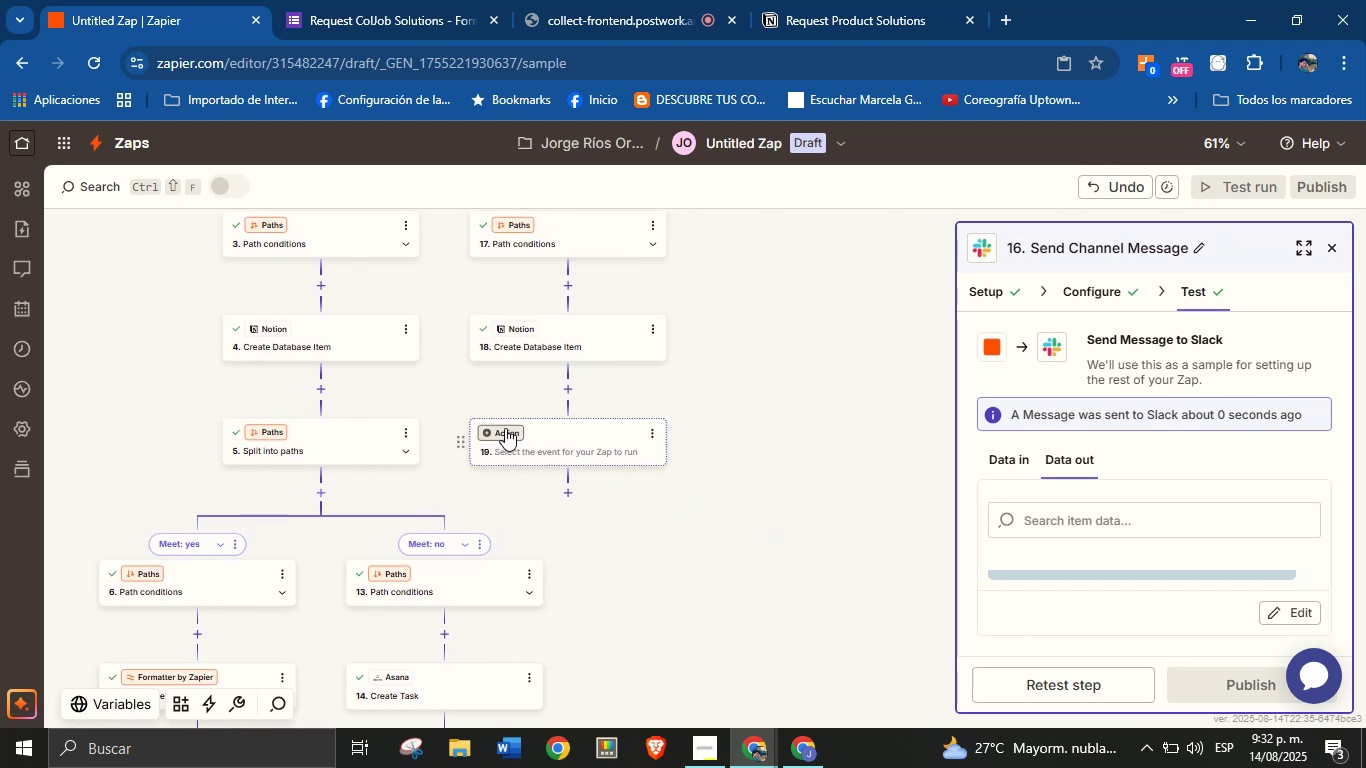 
left_click([505, 428])
 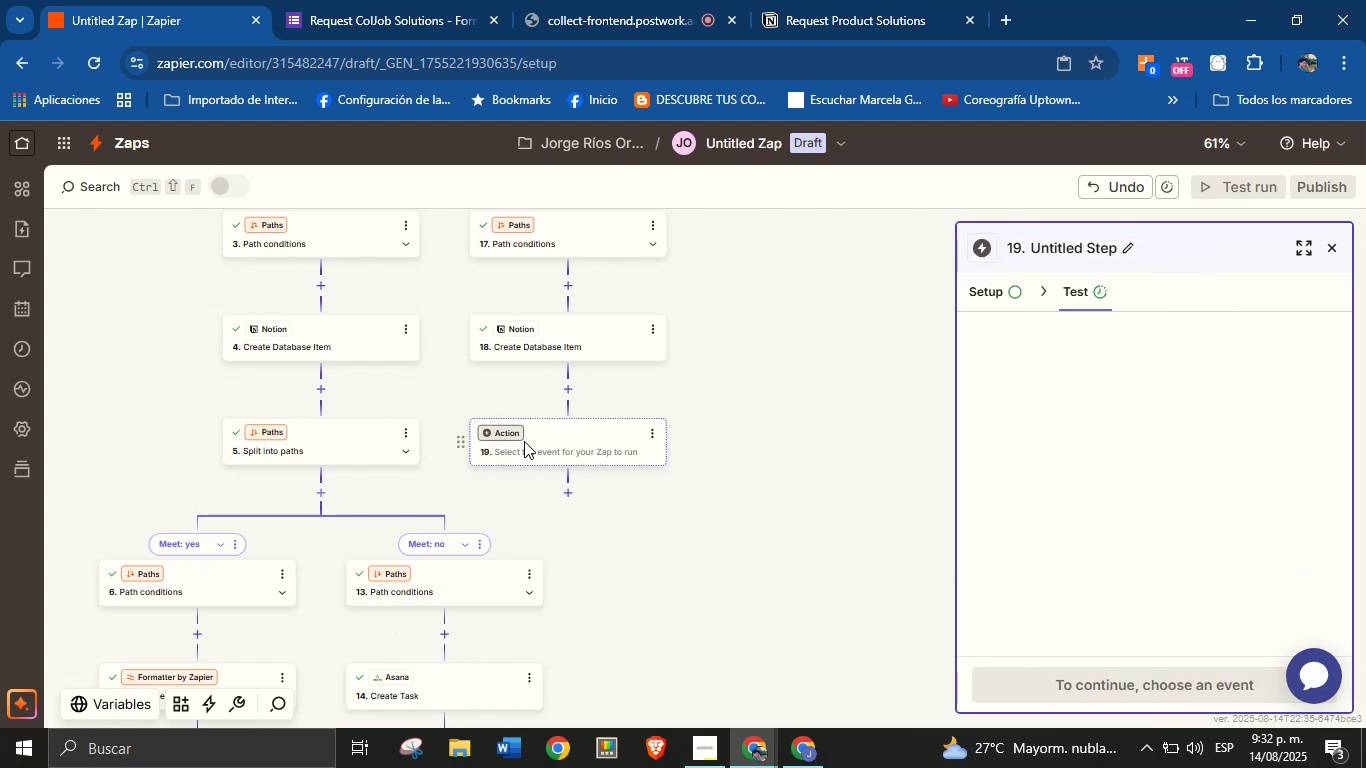 
mouse_move([771, 489])
 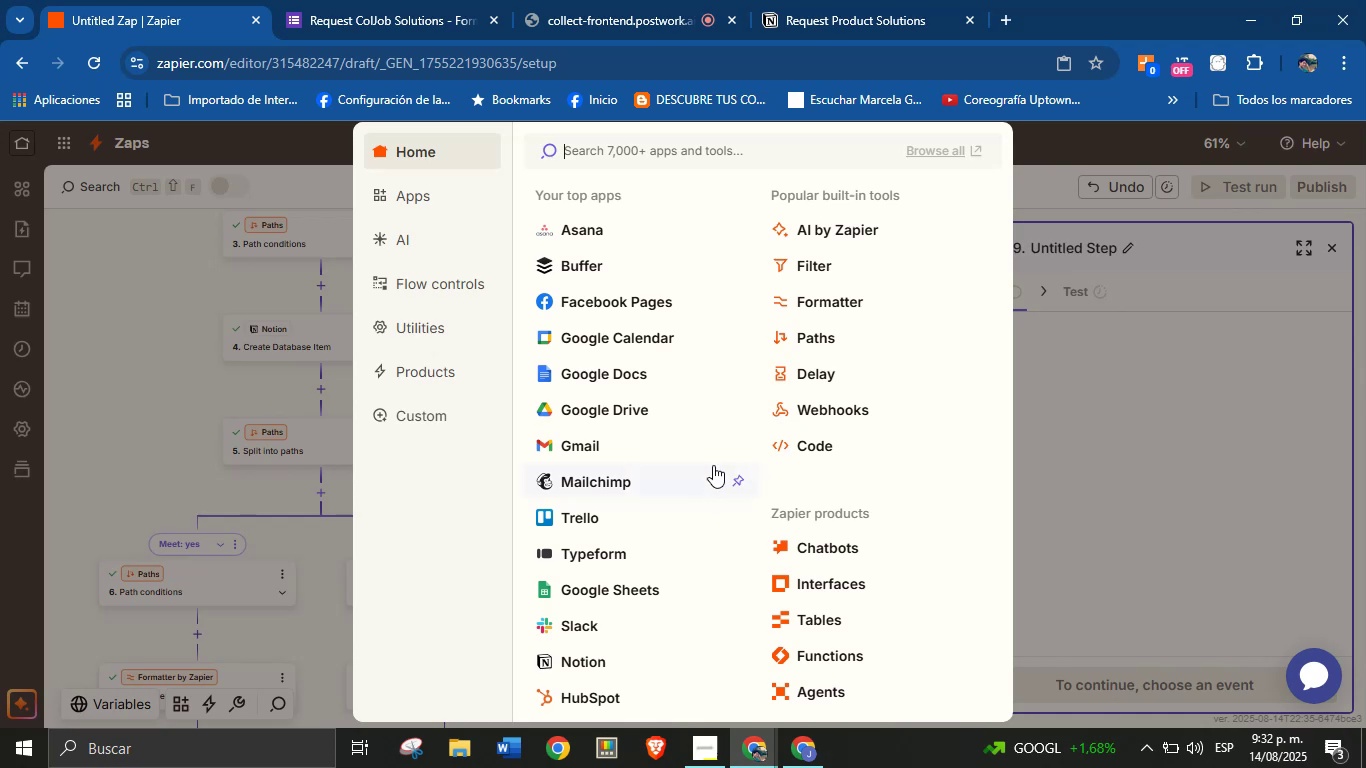 
left_click([1083, 468])
 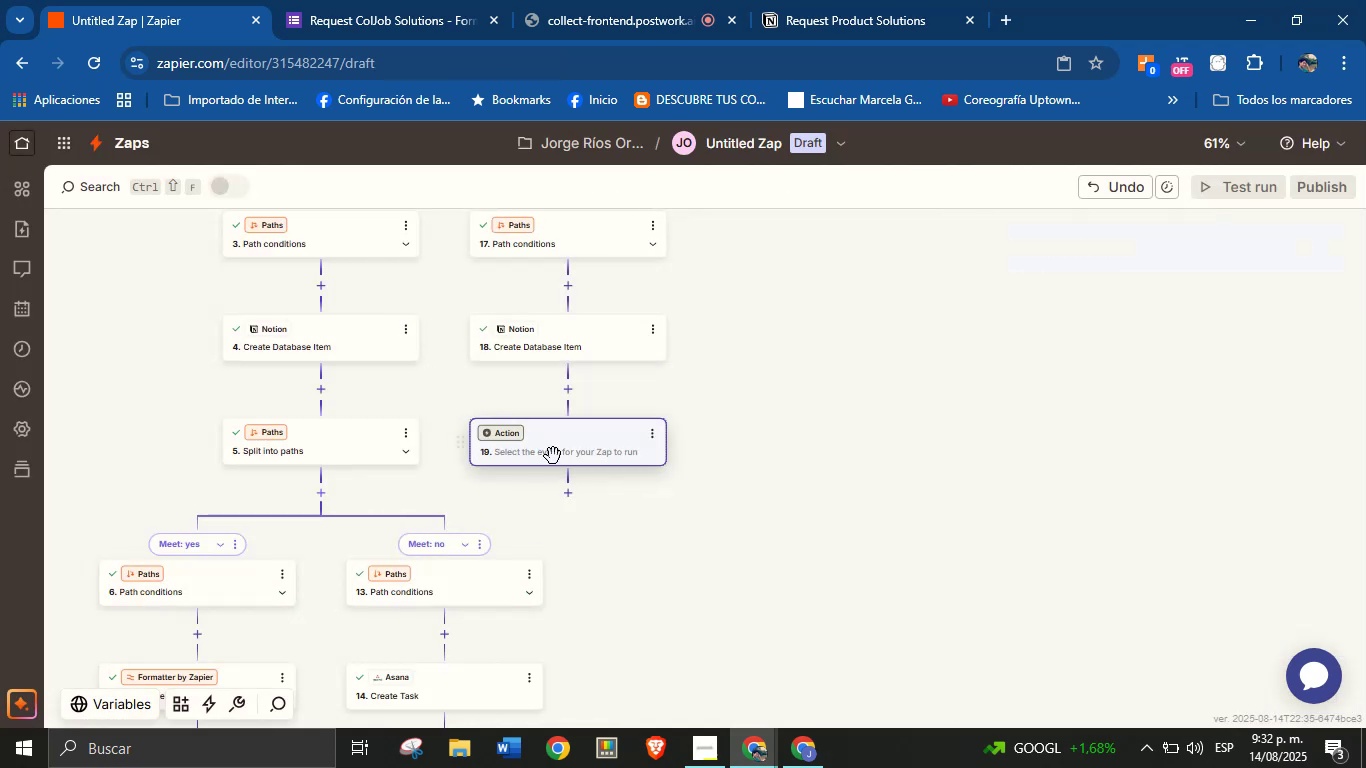 
left_click_drag(start_coordinate=[696, 419], to_coordinate=[697, 443])
 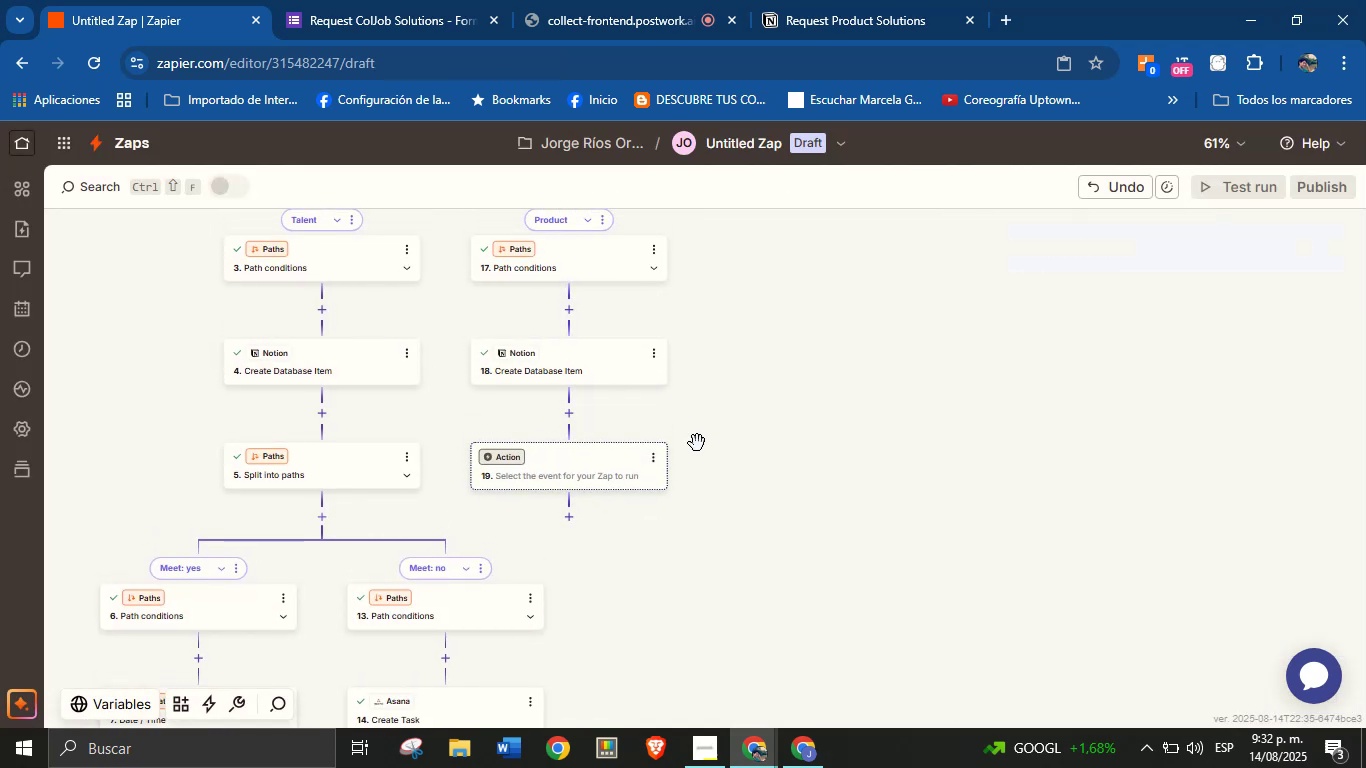 
left_click_drag(start_coordinate=[700, 432], to_coordinate=[697, 470])
 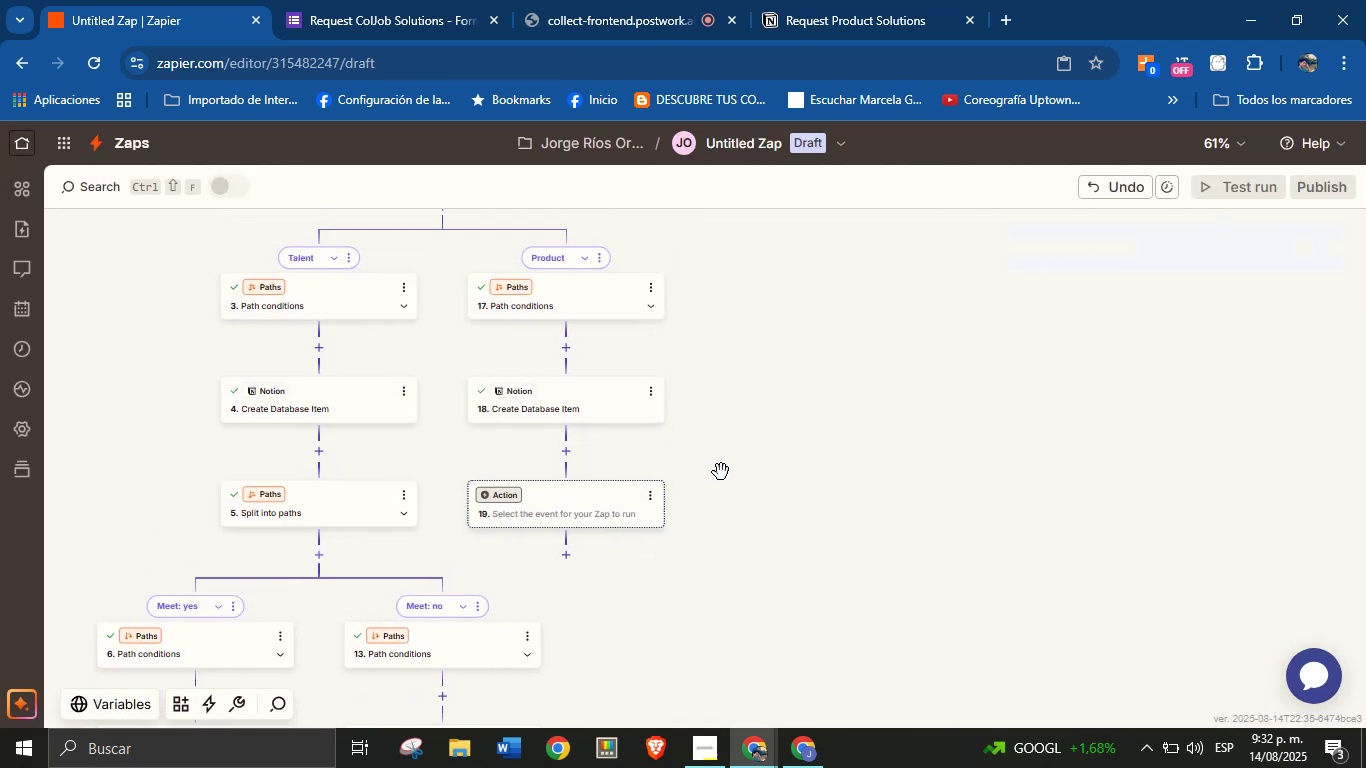 
left_click_drag(start_coordinate=[745, 471], to_coordinate=[745, 476])
 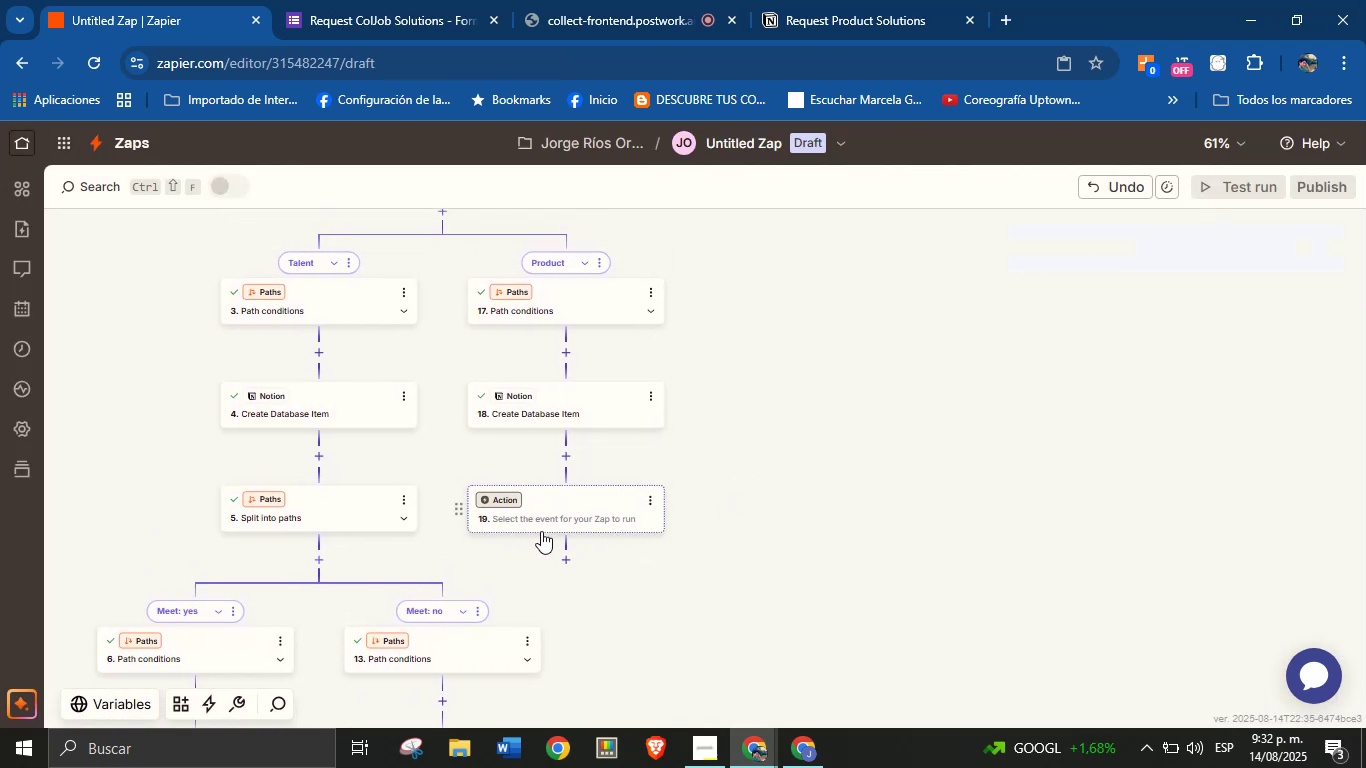 
left_click([565, 558])
 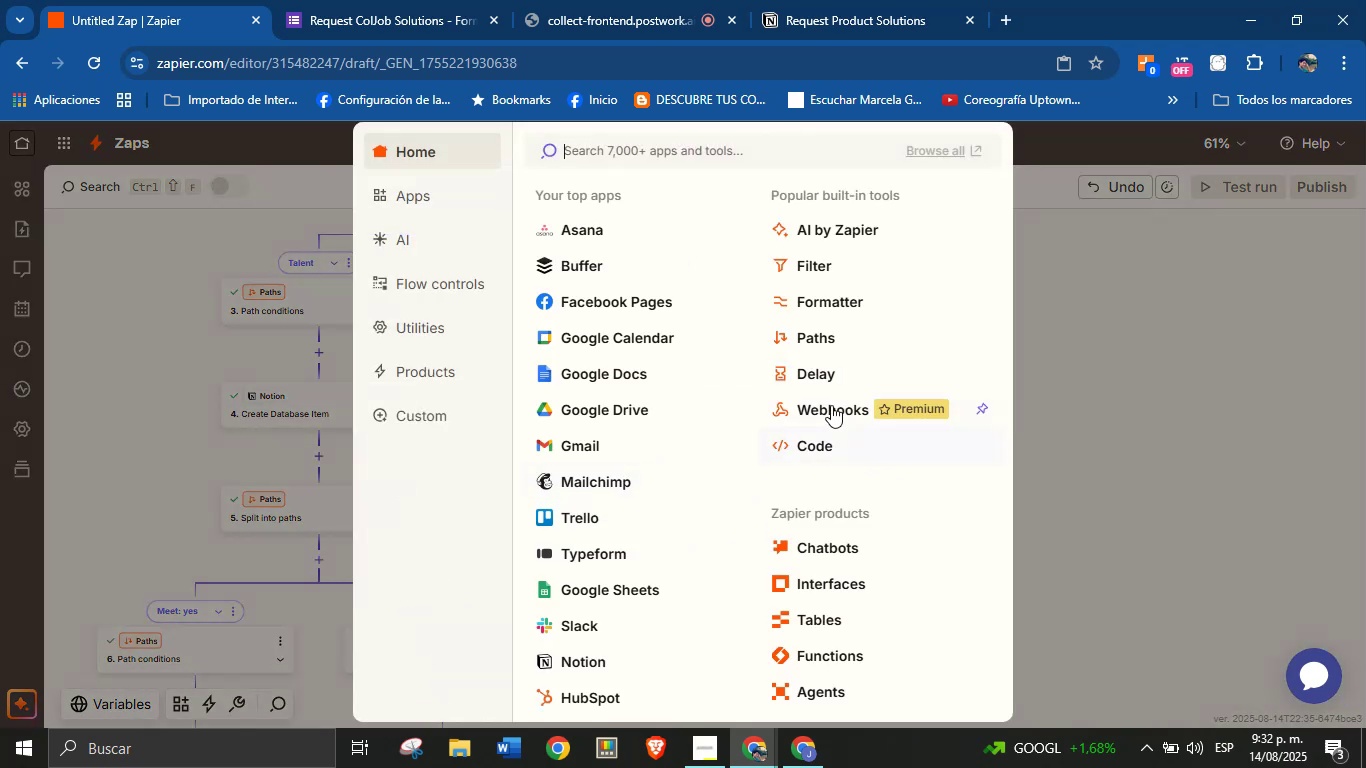 
left_click([834, 337])
 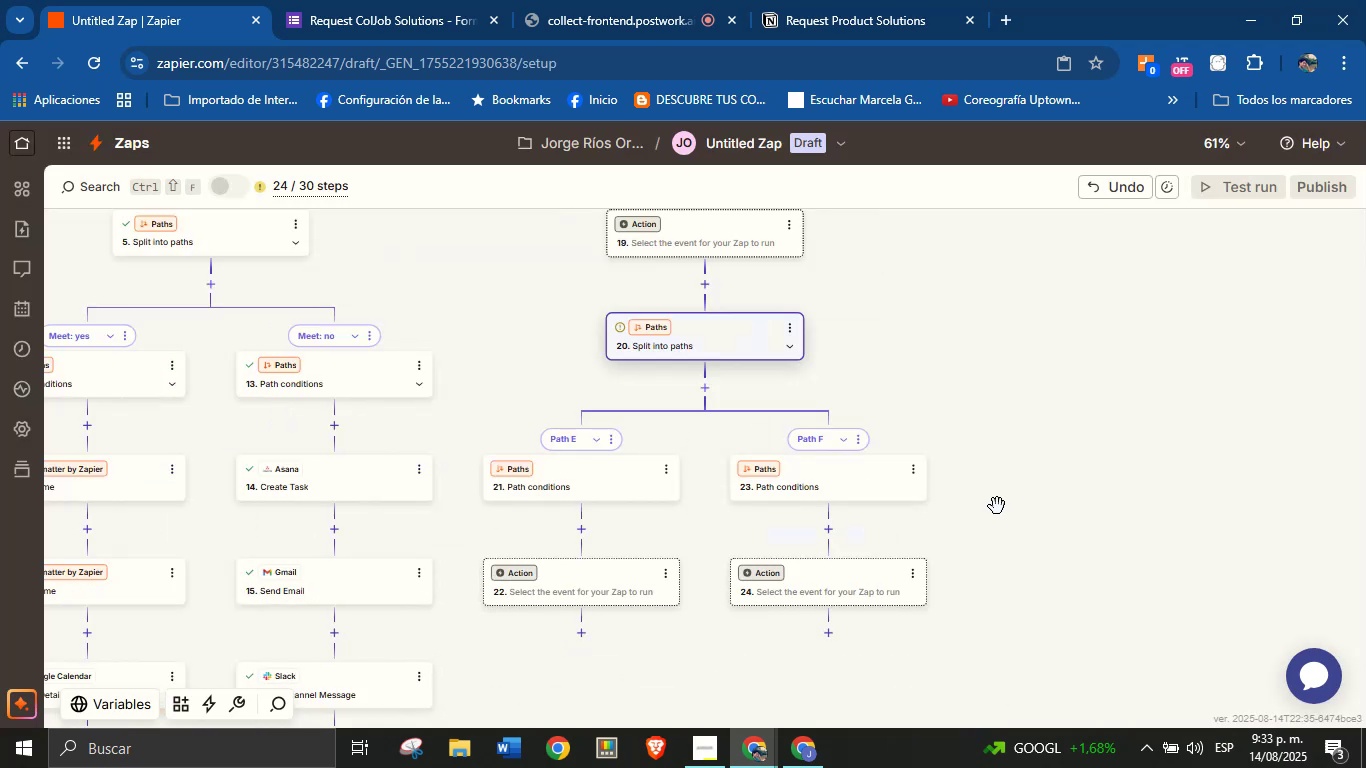 
left_click_drag(start_coordinate=[958, 375], to_coordinate=[1010, 485])
 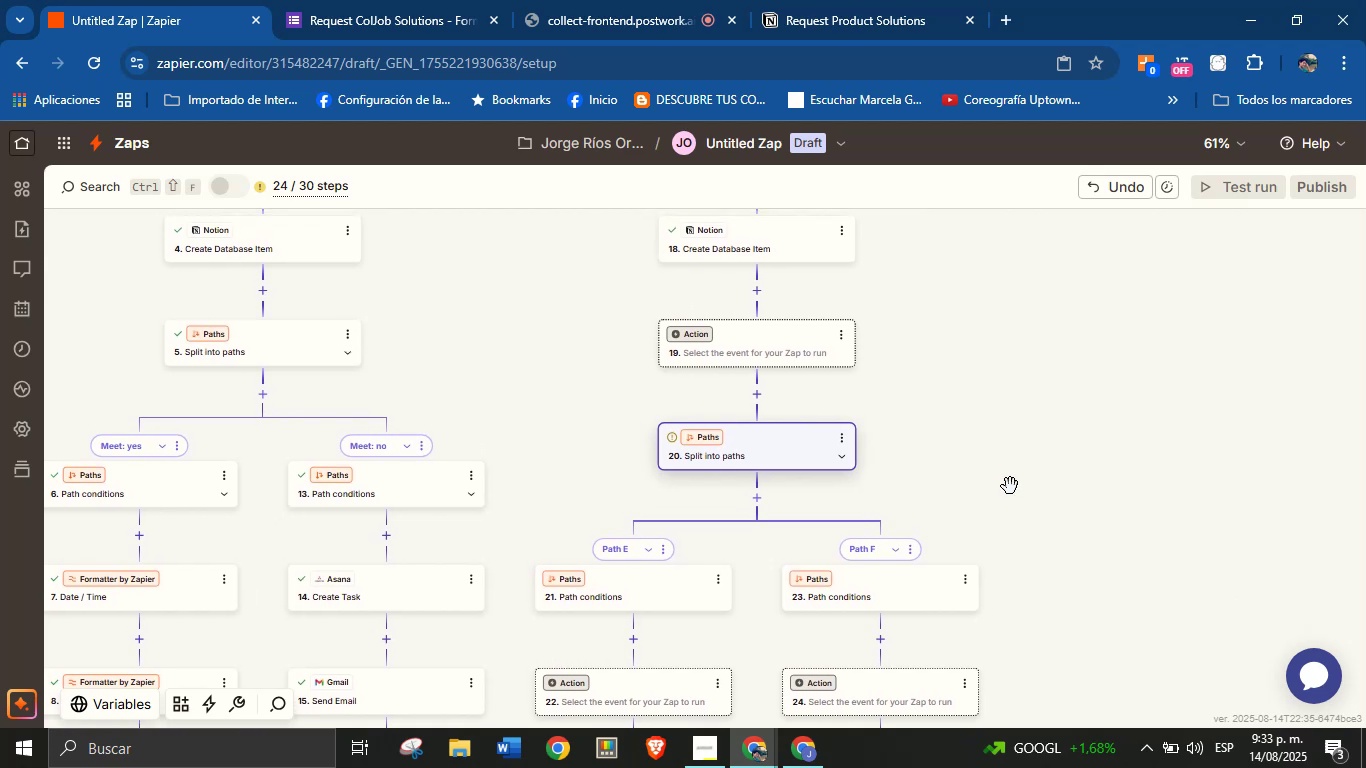 
left_click_drag(start_coordinate=[961, 387], to_coordinate=[961, 438])
 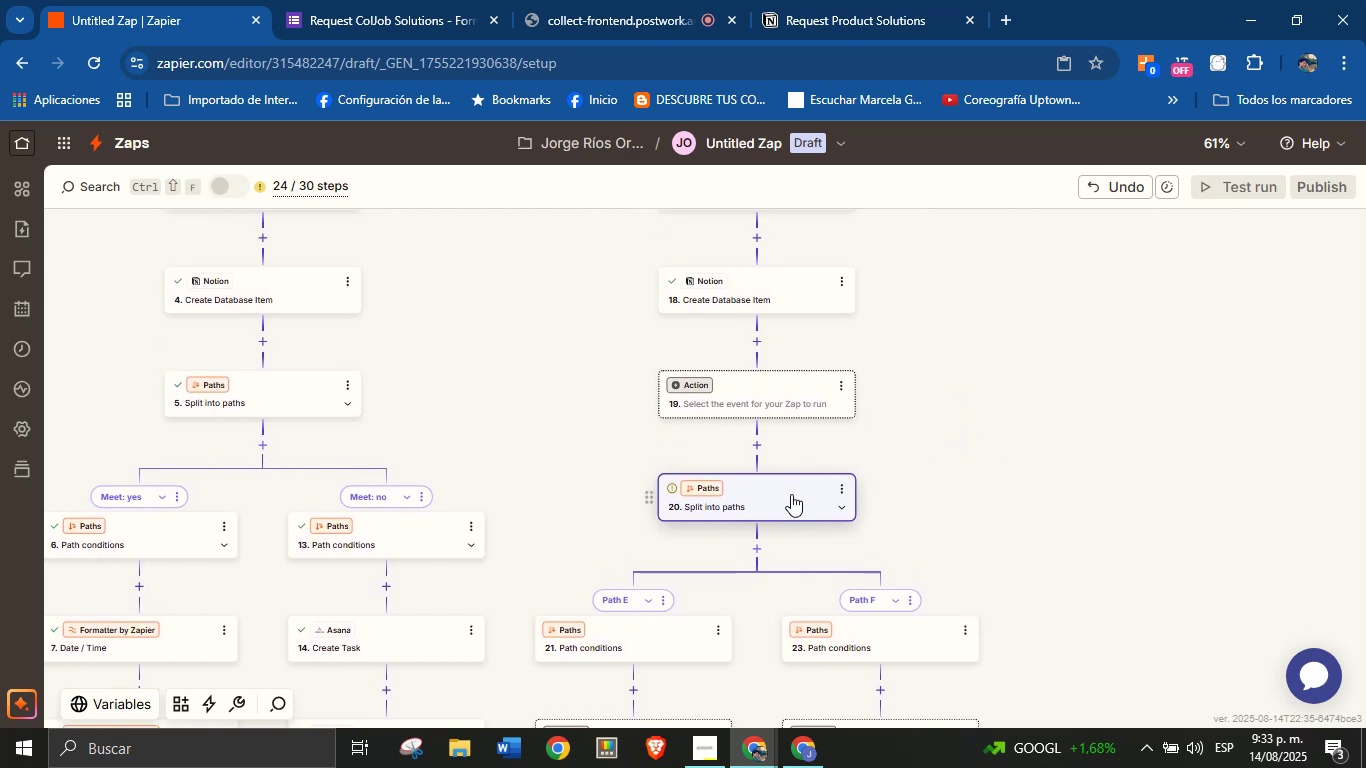 
left_click_drag(start_coordinate=[797, 483], to_coordinate=[802, 457])
 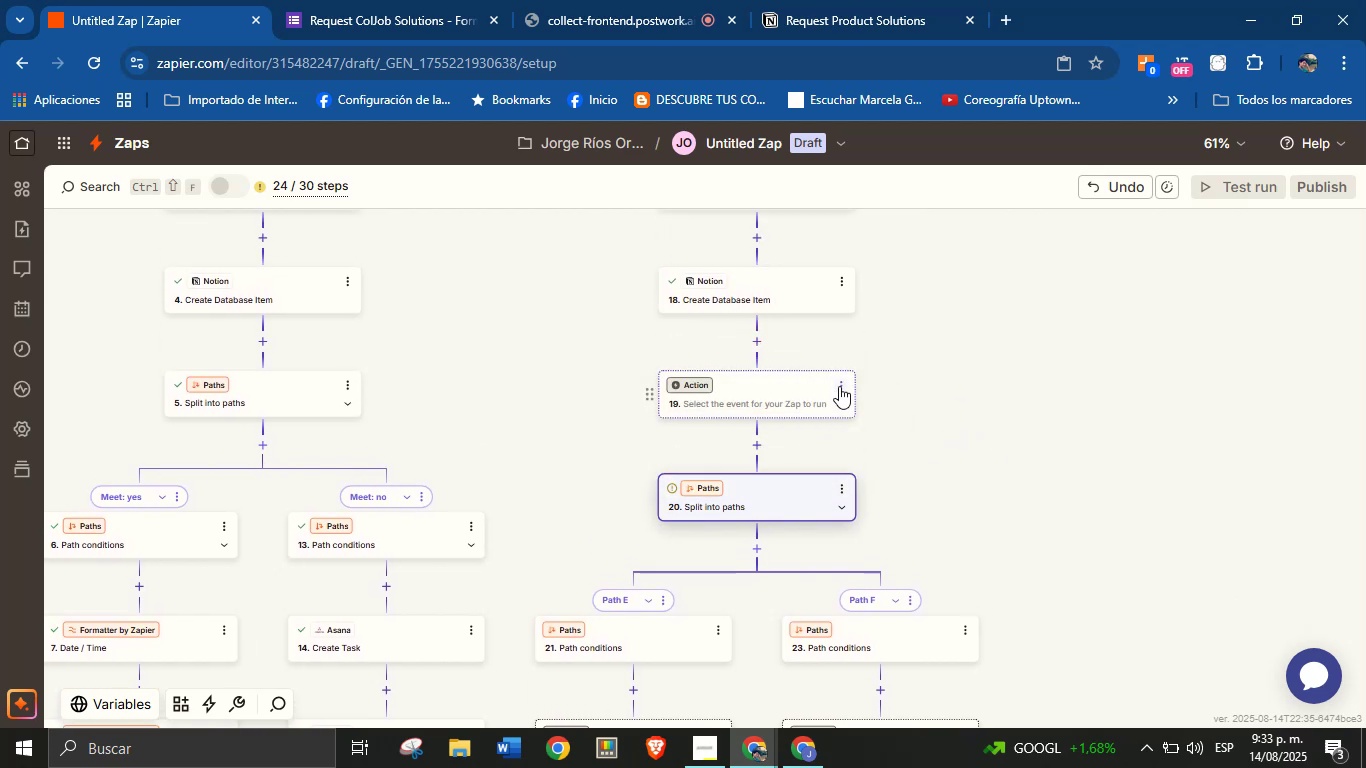 
left_click([839, 385])
 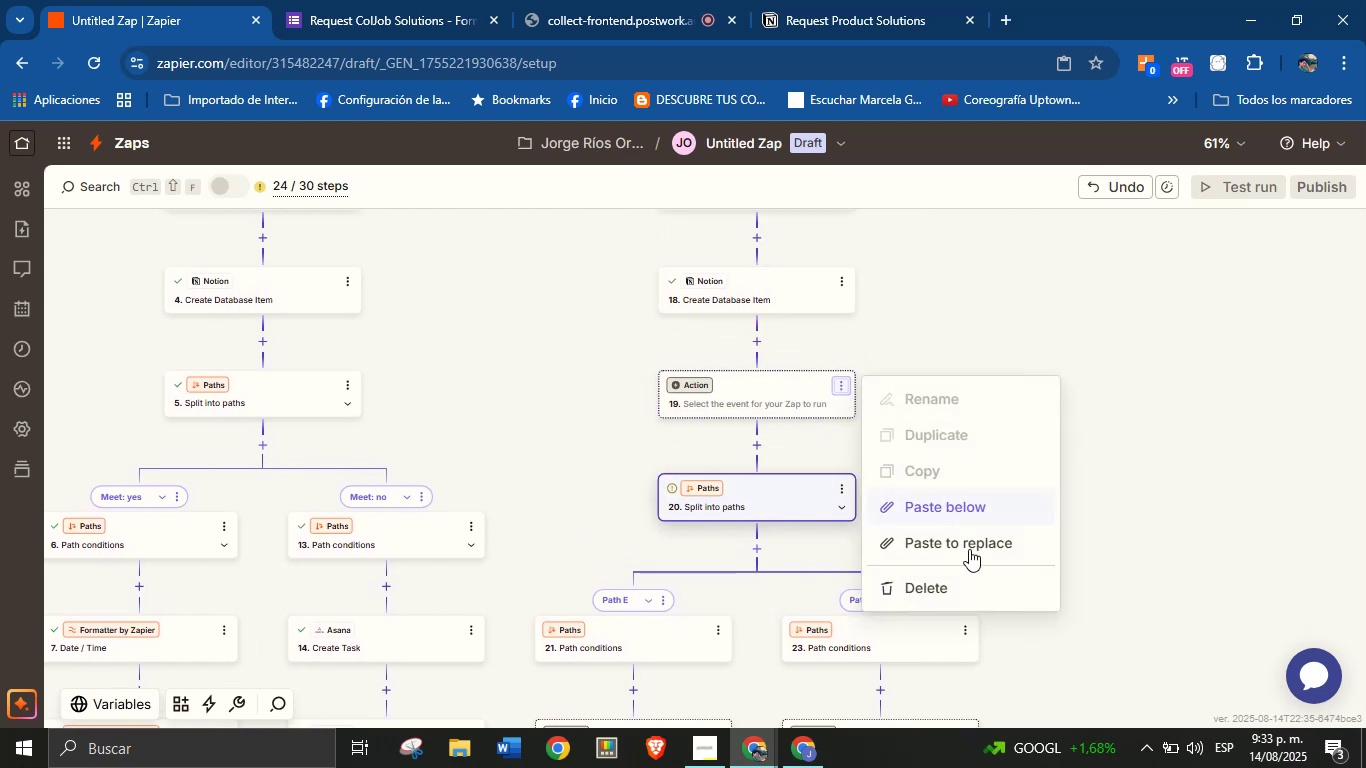 
left_click([966, 582])
 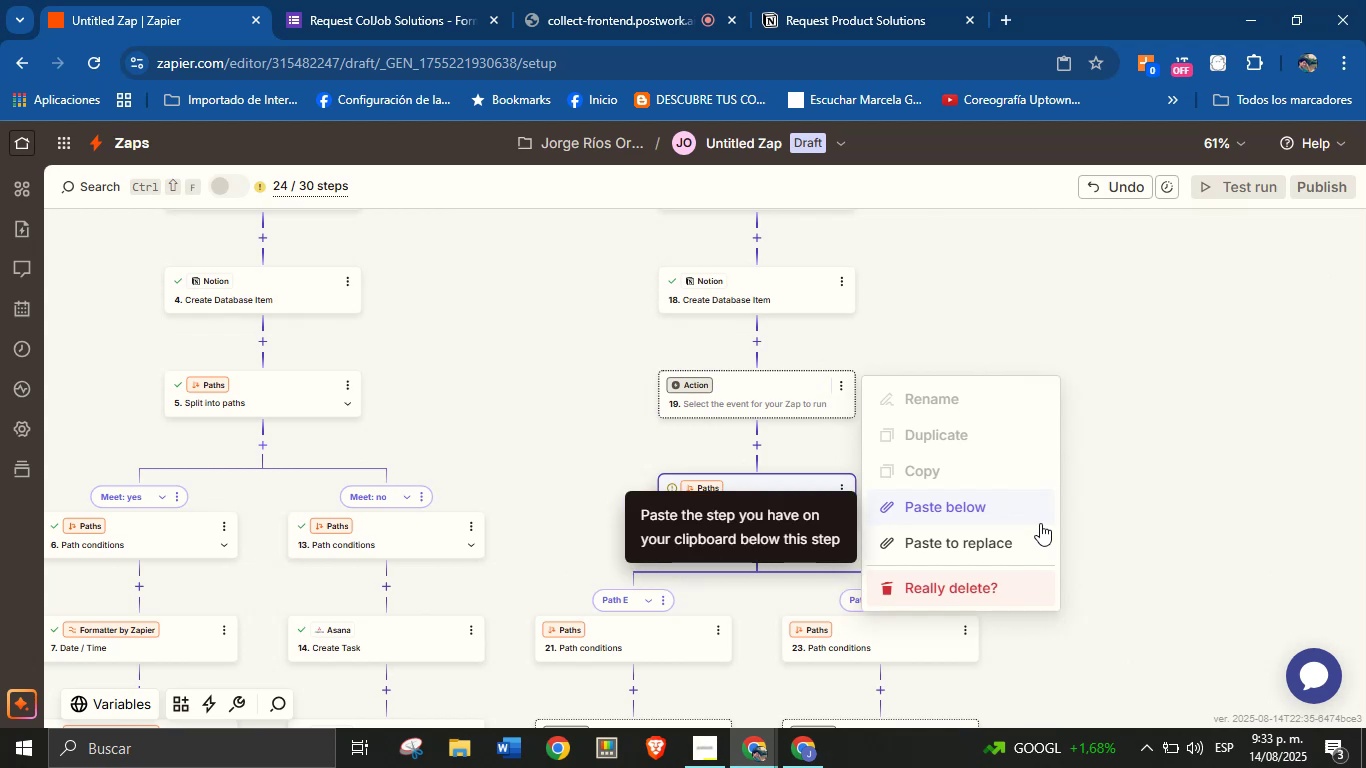 
left_click([1012, 597])
 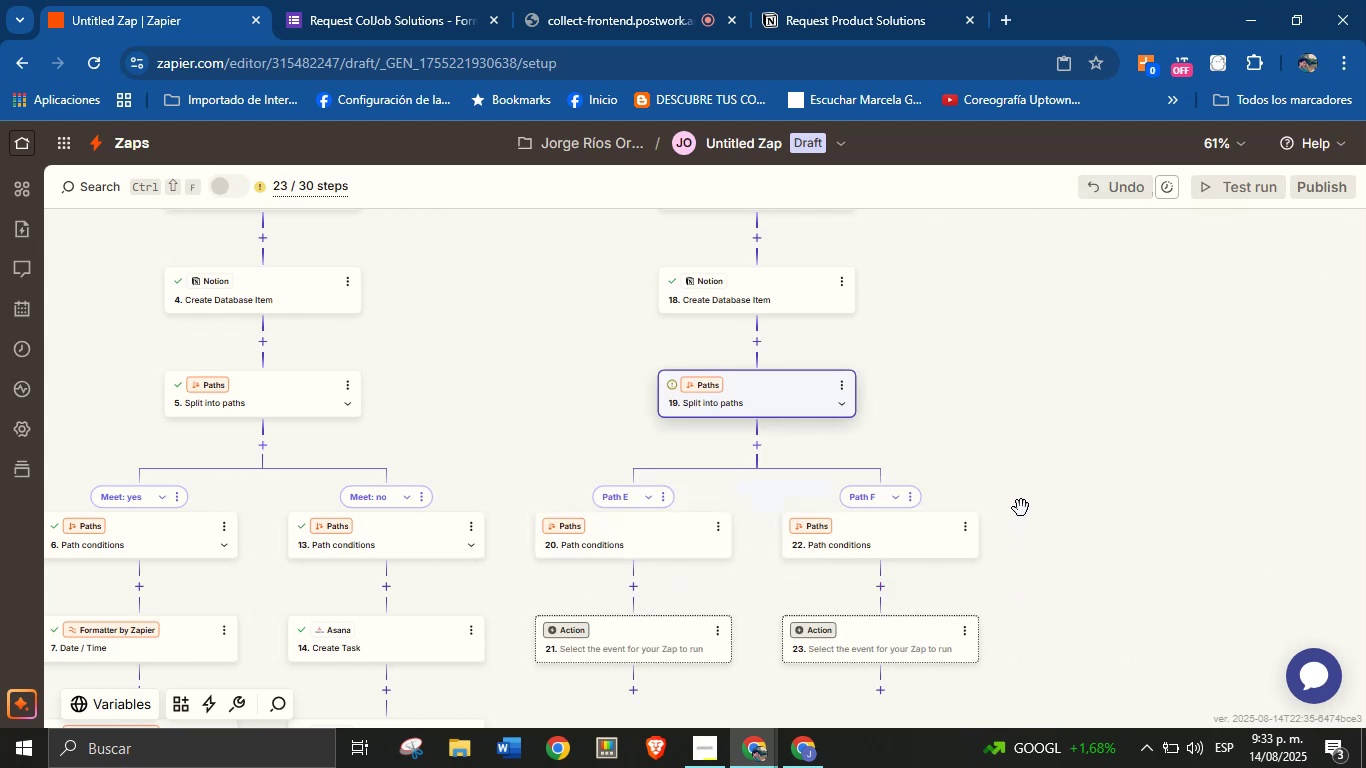 
left_click([1028, 475])
 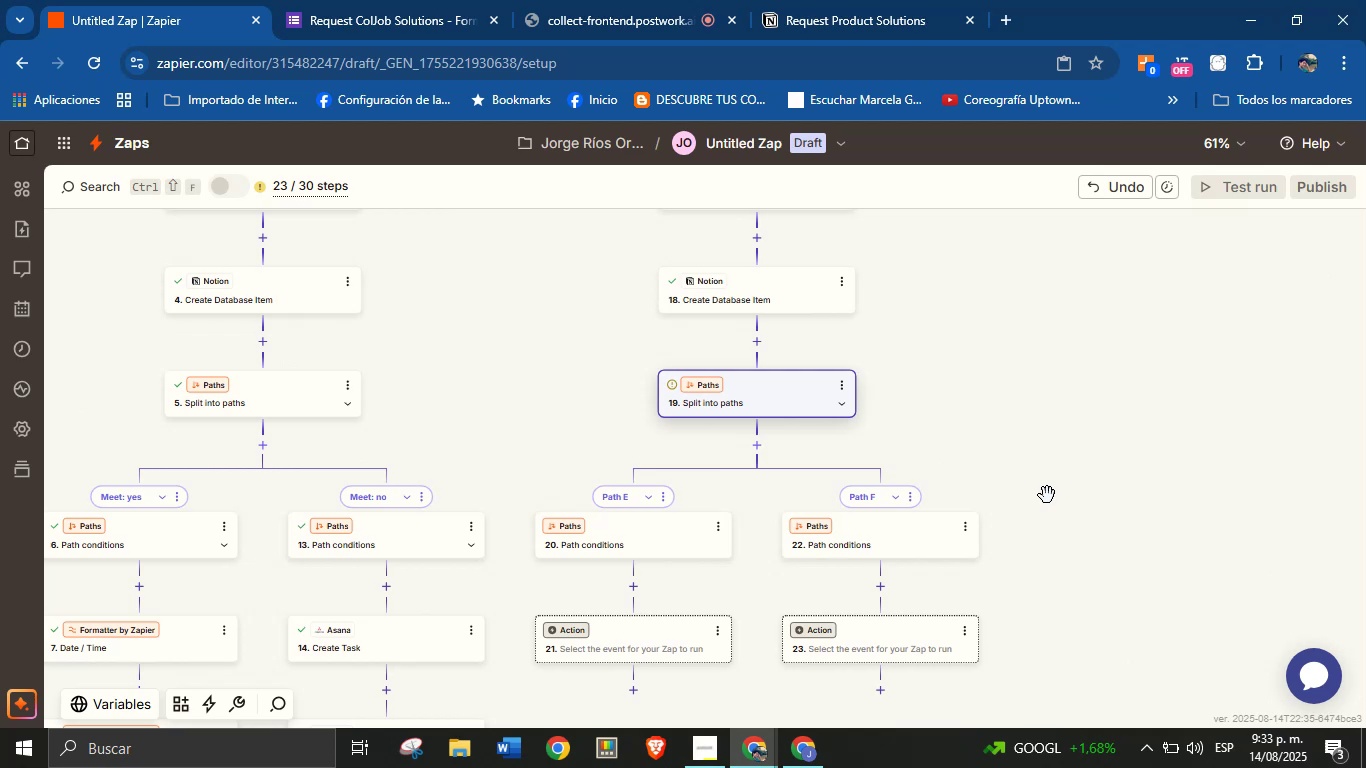 
wait(15.4)
 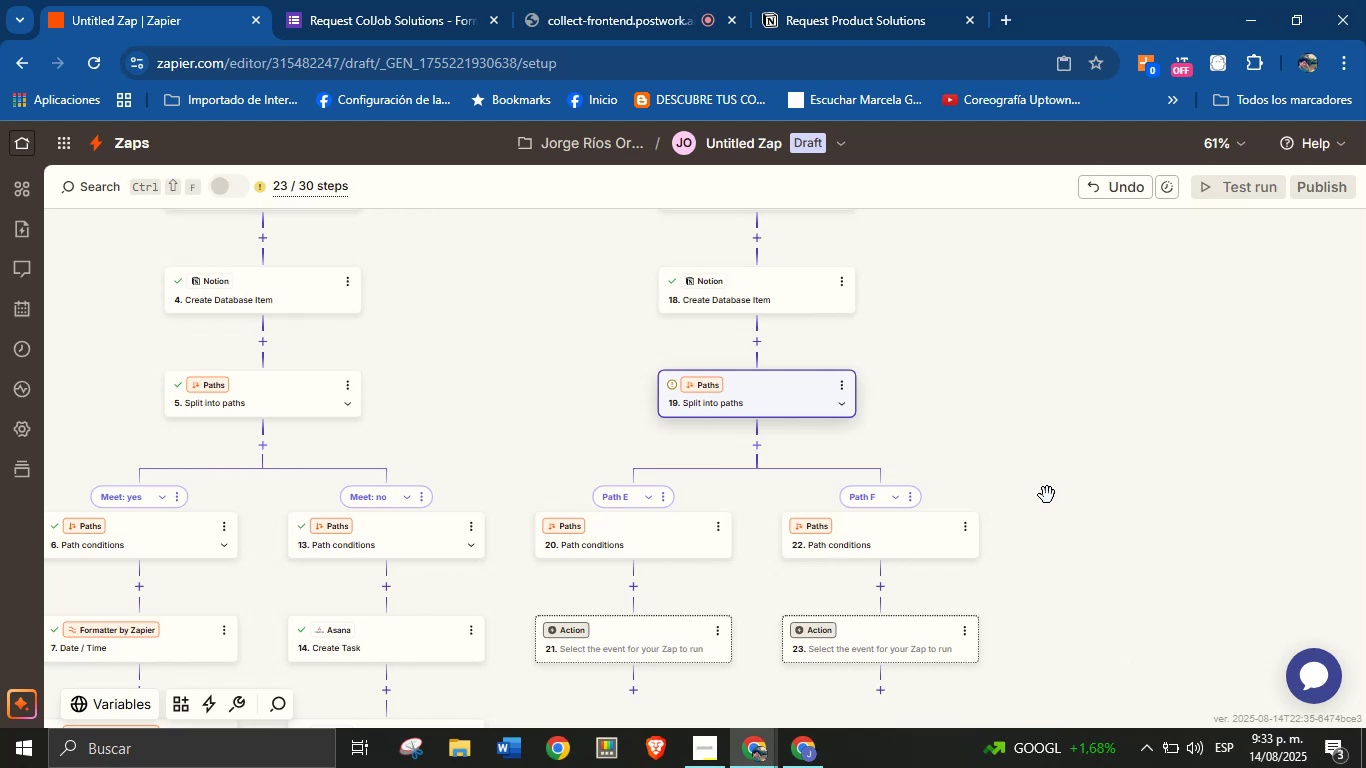 
left_click_drag(start_coordinate=[1053, 460], to_coordinate=[1054, 442])
 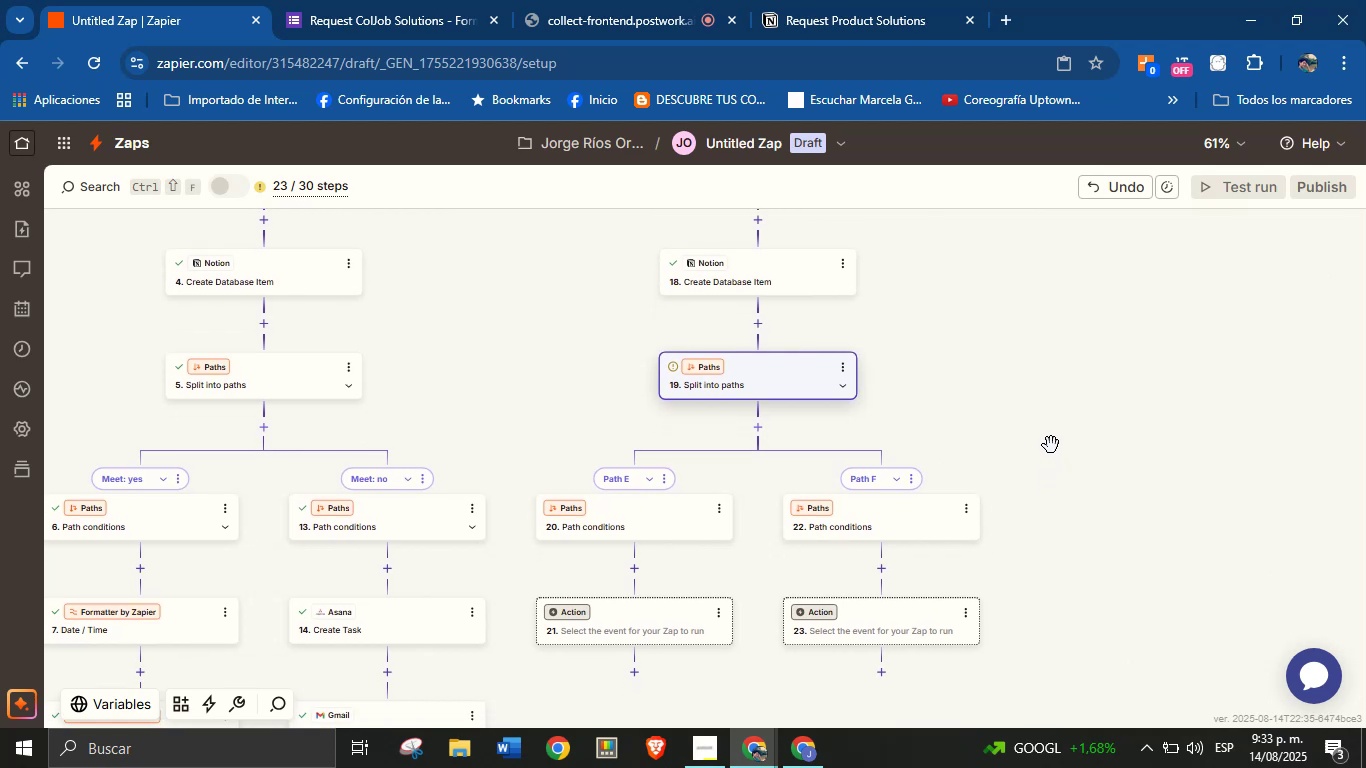 
left_click_drag(start_coordinate=[1061, 469], to_coordinate=[1054, 428])
 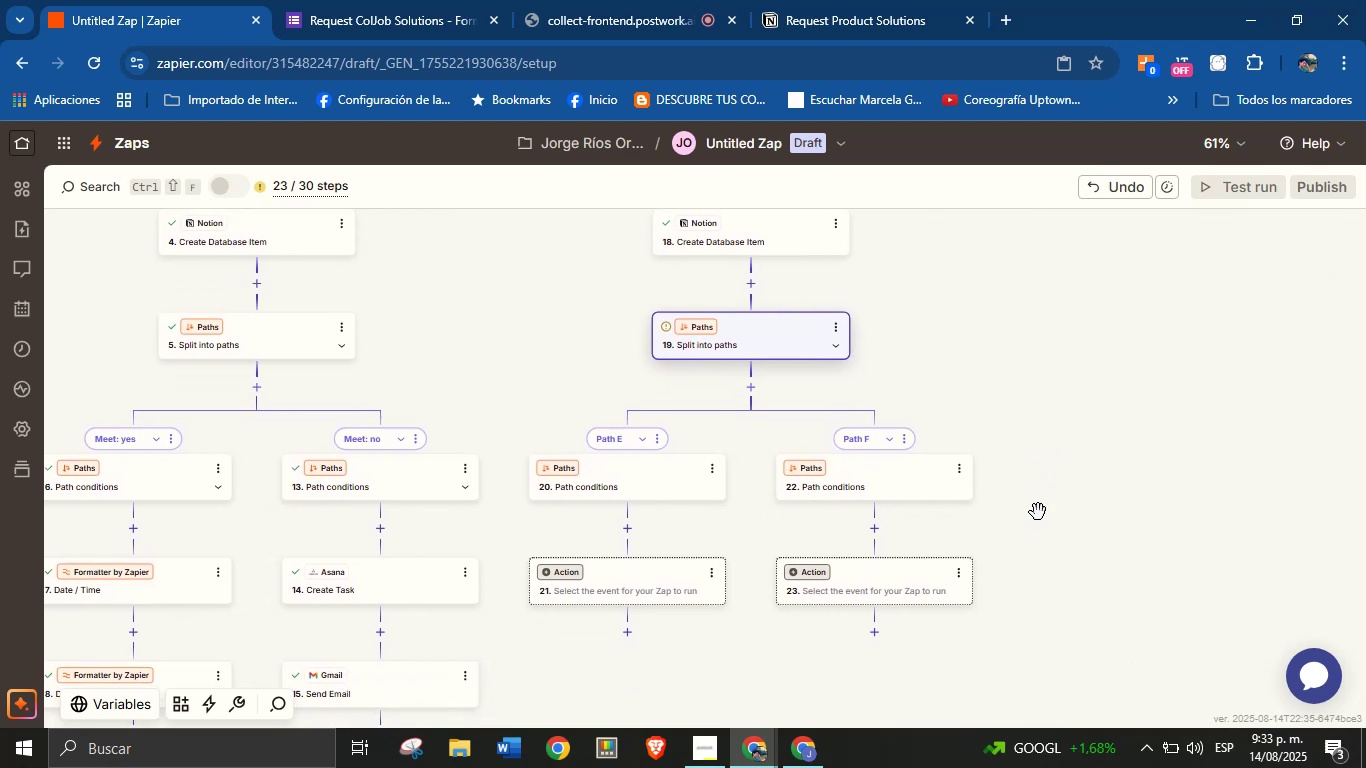 
left_click_drag(start_coordinate=[1038, 519], to_coordinate=[1053, 487])
 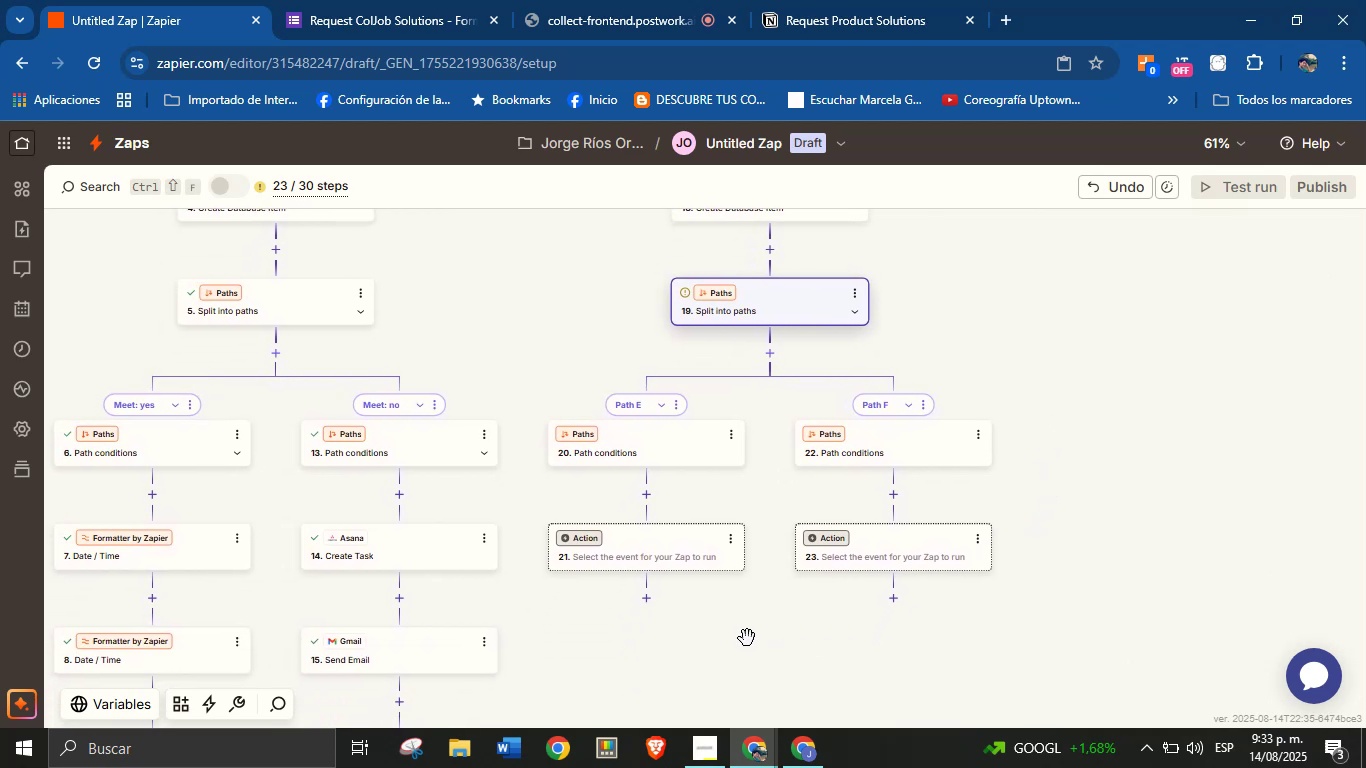 
left_click_drag(start_coordinate=[742, 653], to_coordinate=[771, 645])
 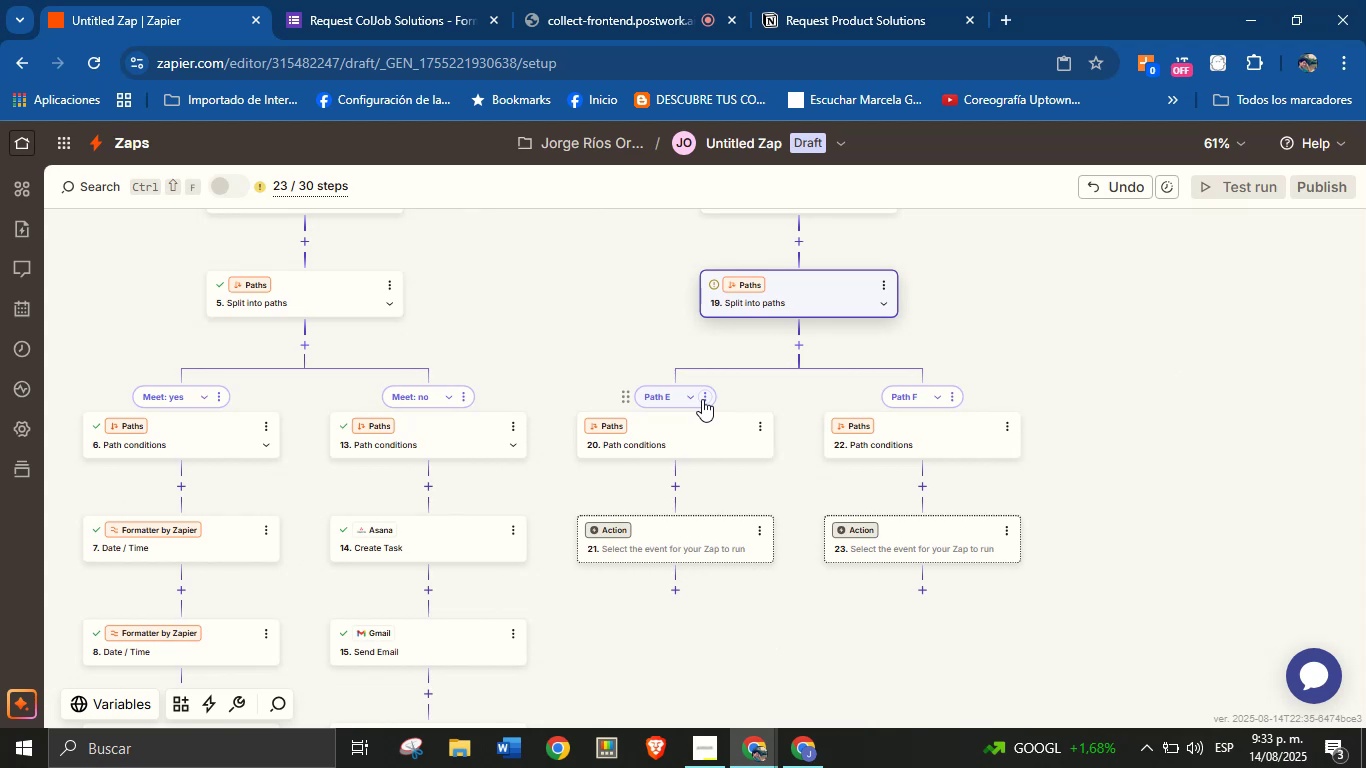 
wait(6.43)
 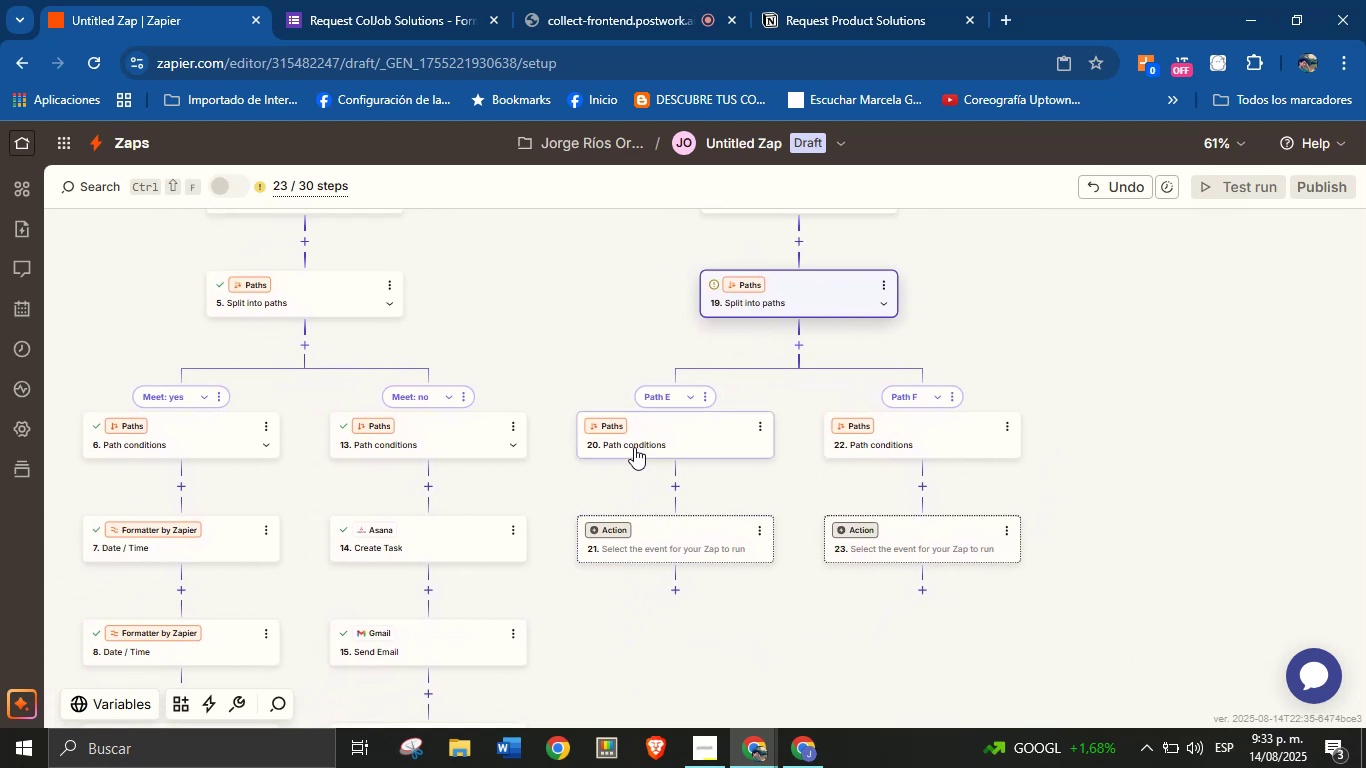 
left_click([763, 425])
 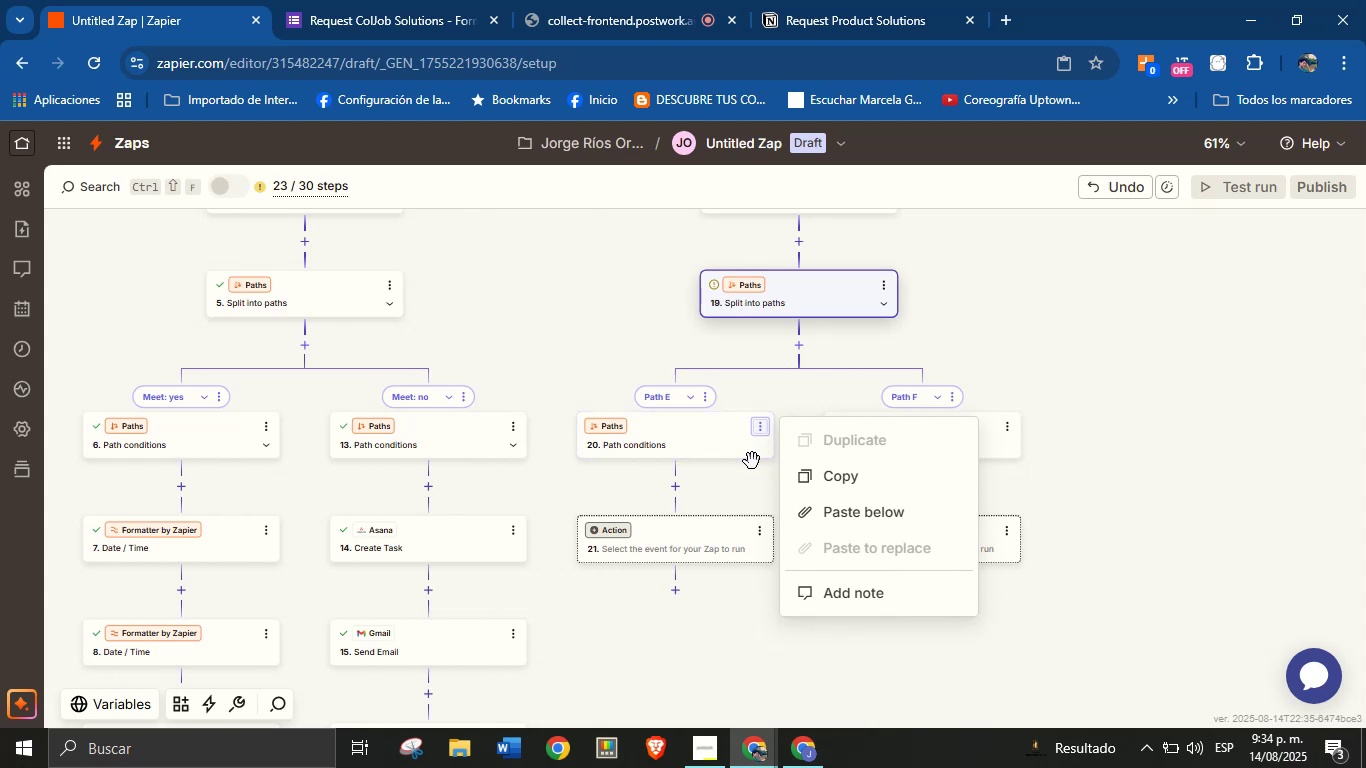 
wait(21.35)
 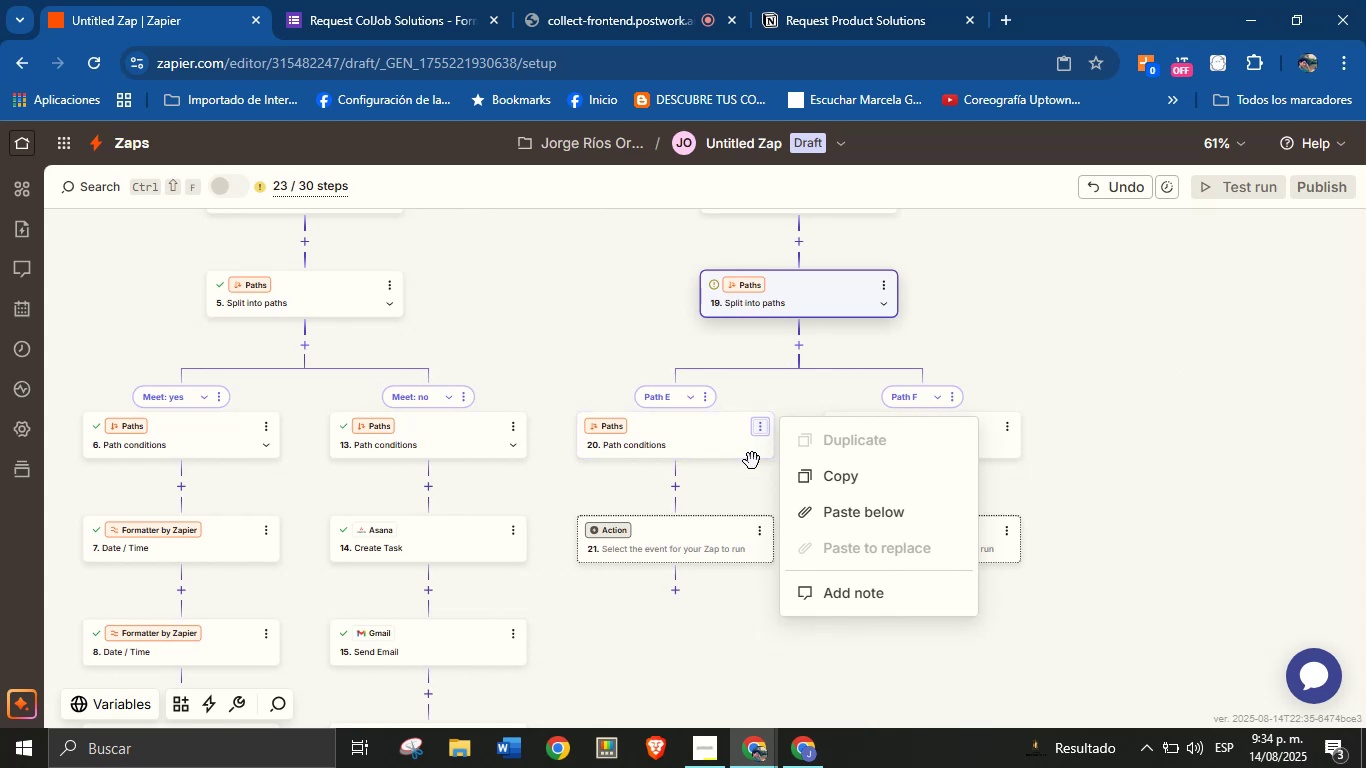 
left_click([709, 396])
 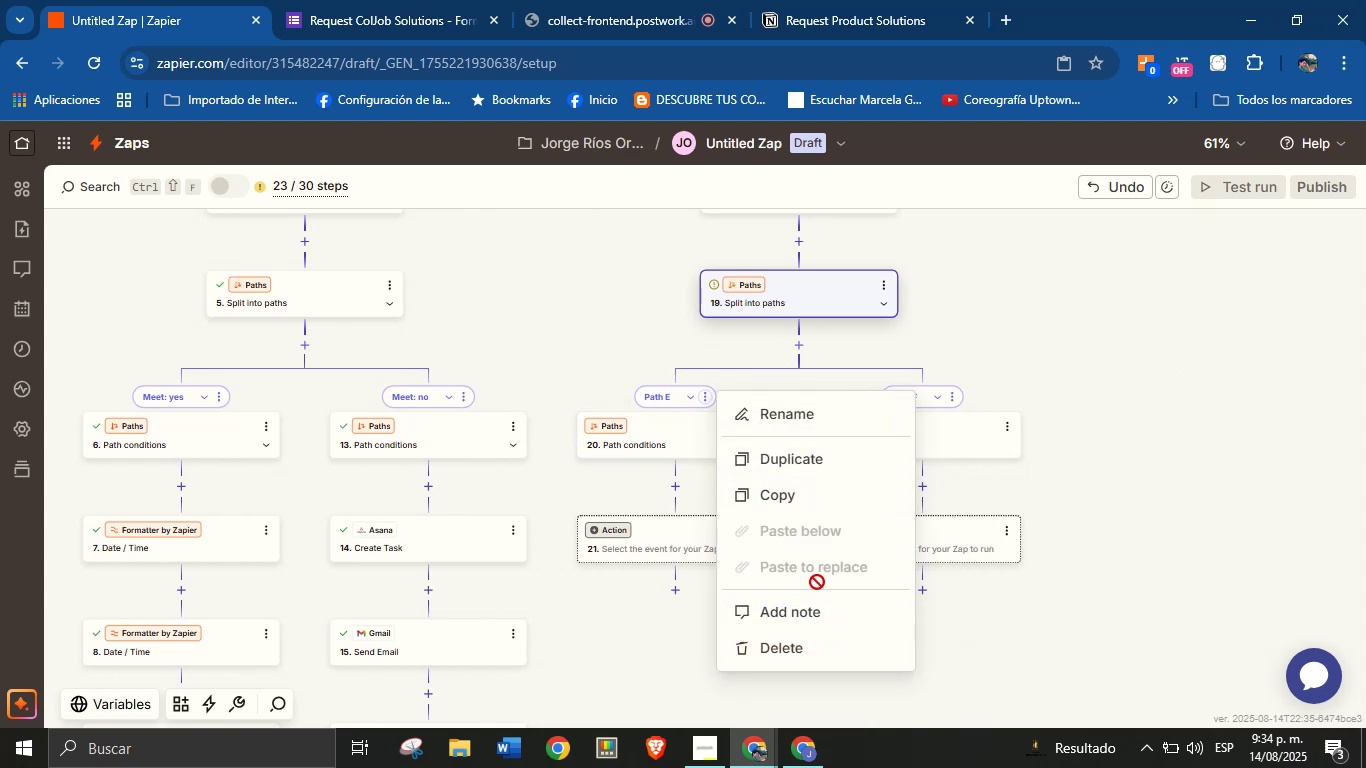 
left_click([819, 420])
 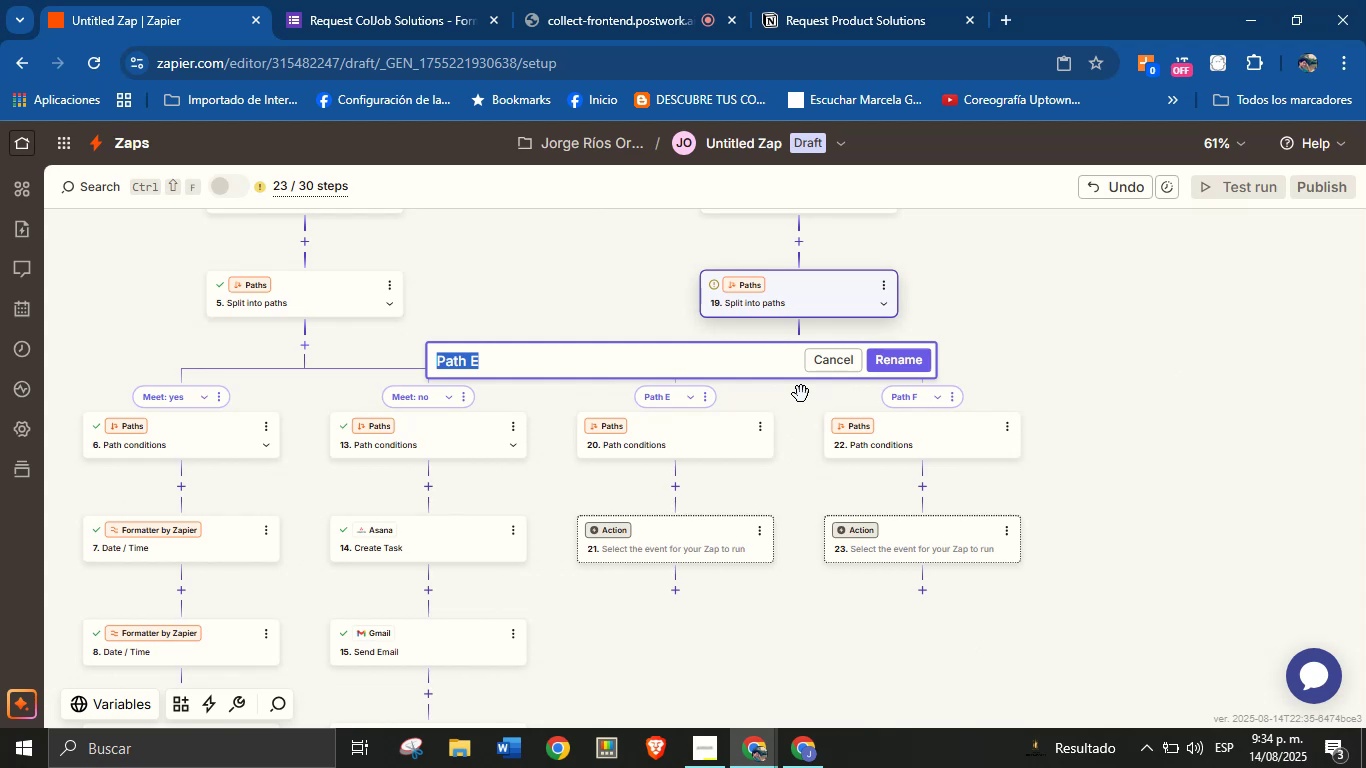 
type(Meet> e)
key(Backspace)
type(yes)
 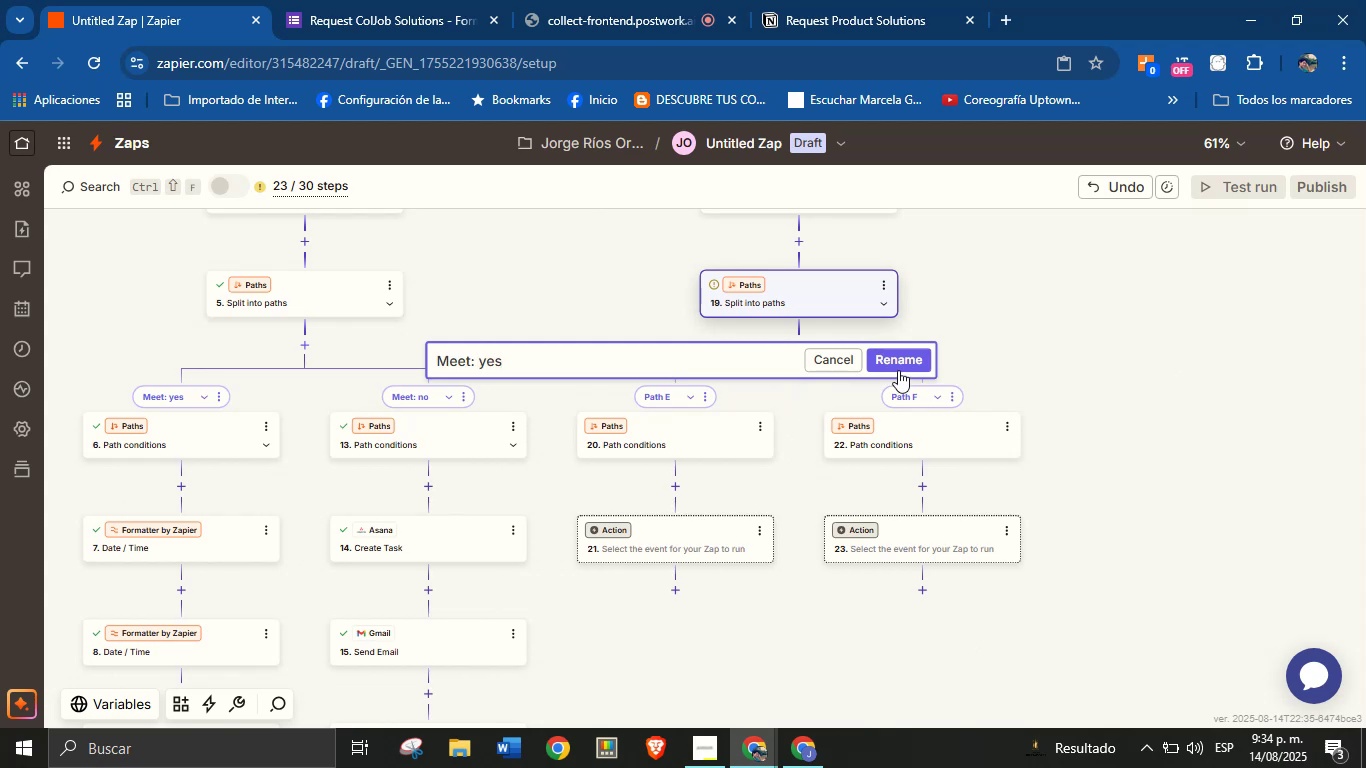 
left_click([902, 362])
 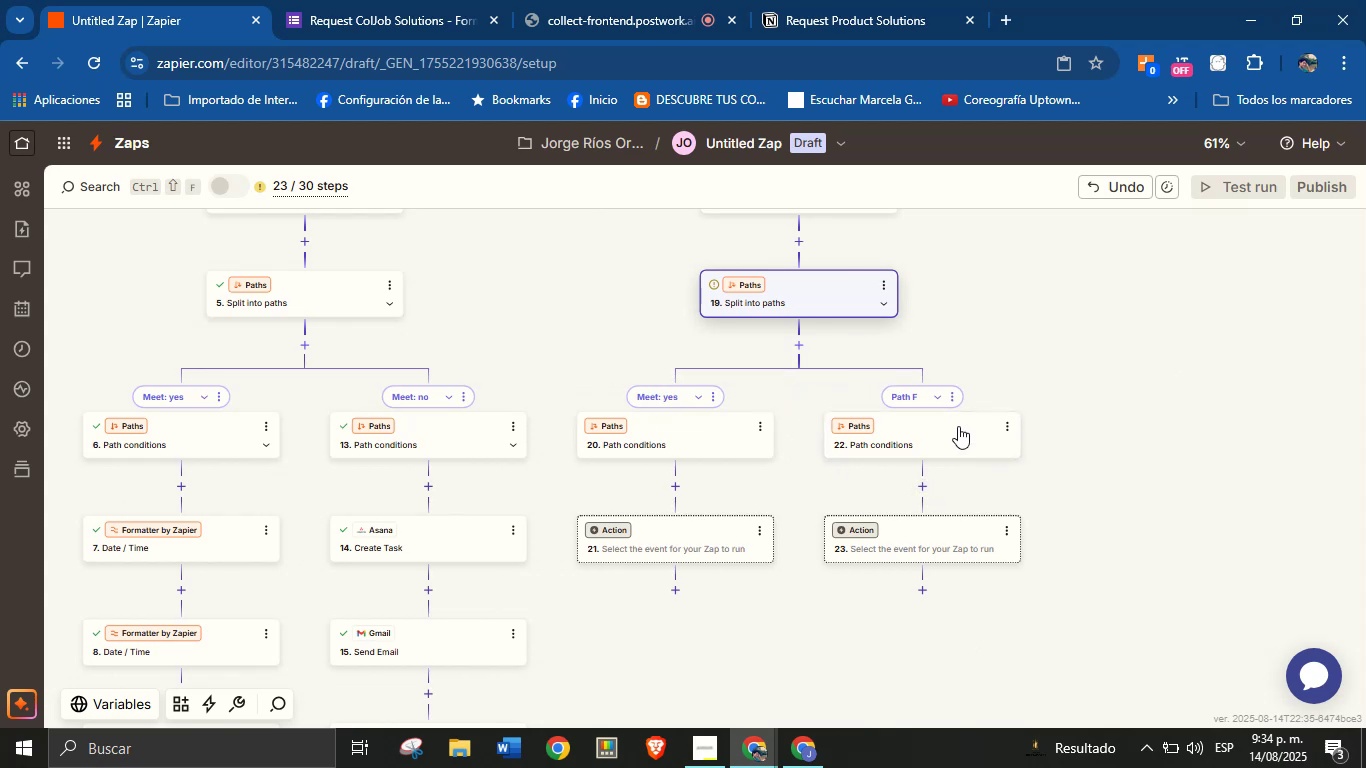 
left_click([953, 393])
 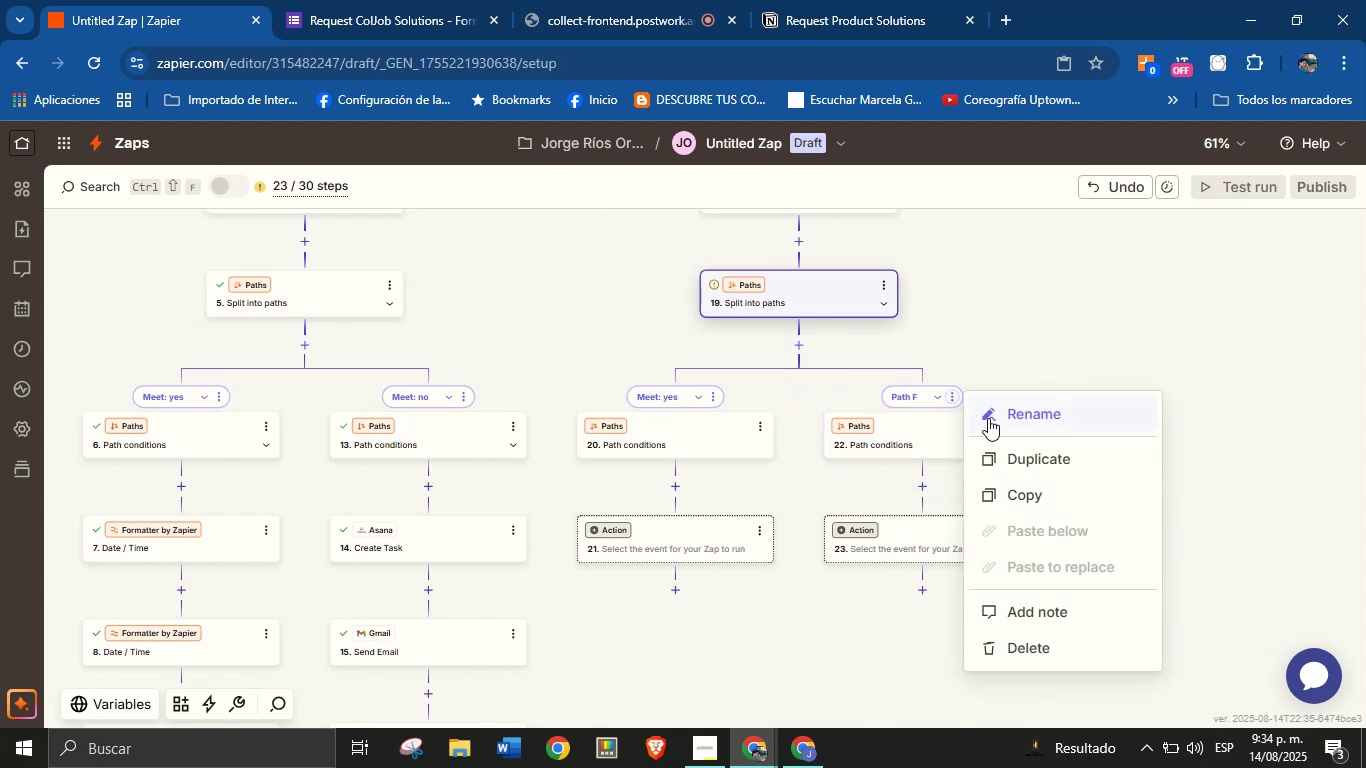 
left_click([994, 419])
 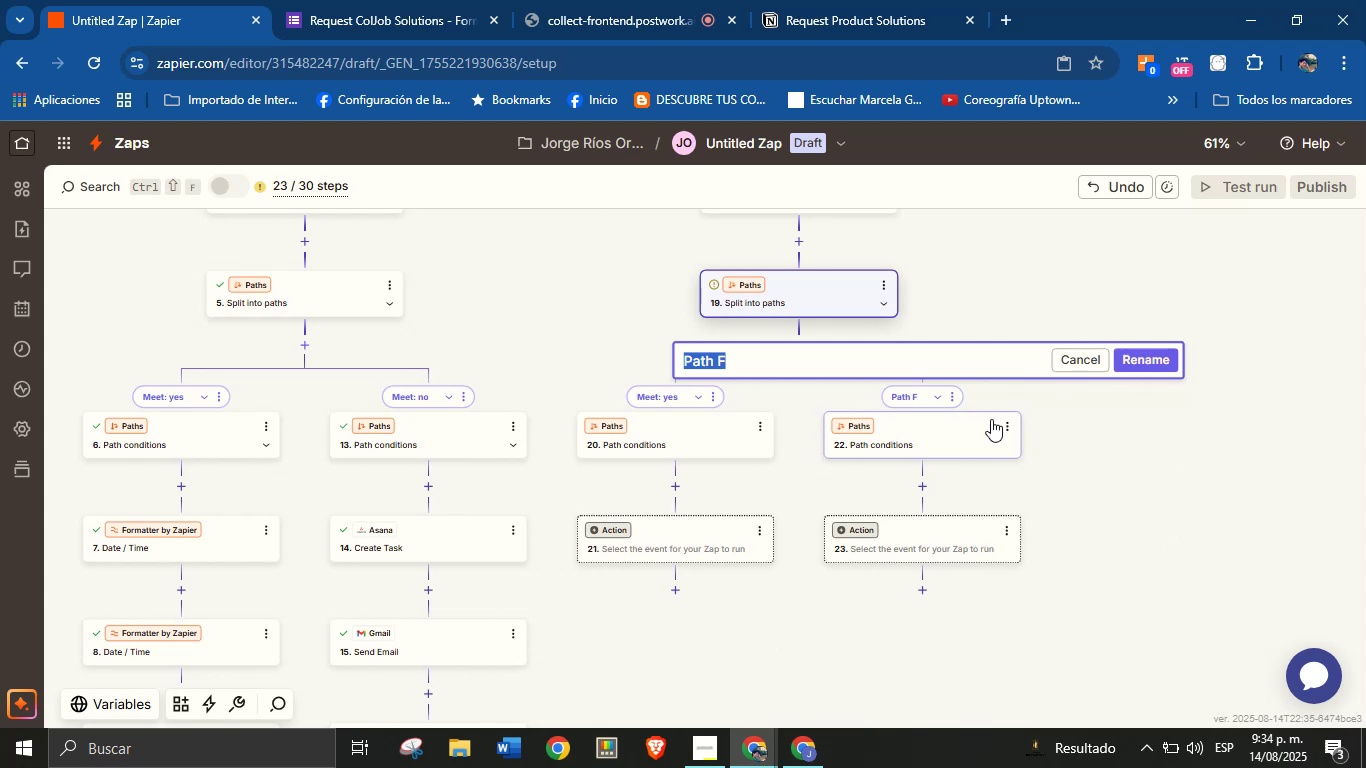 
type(Meet> no)
 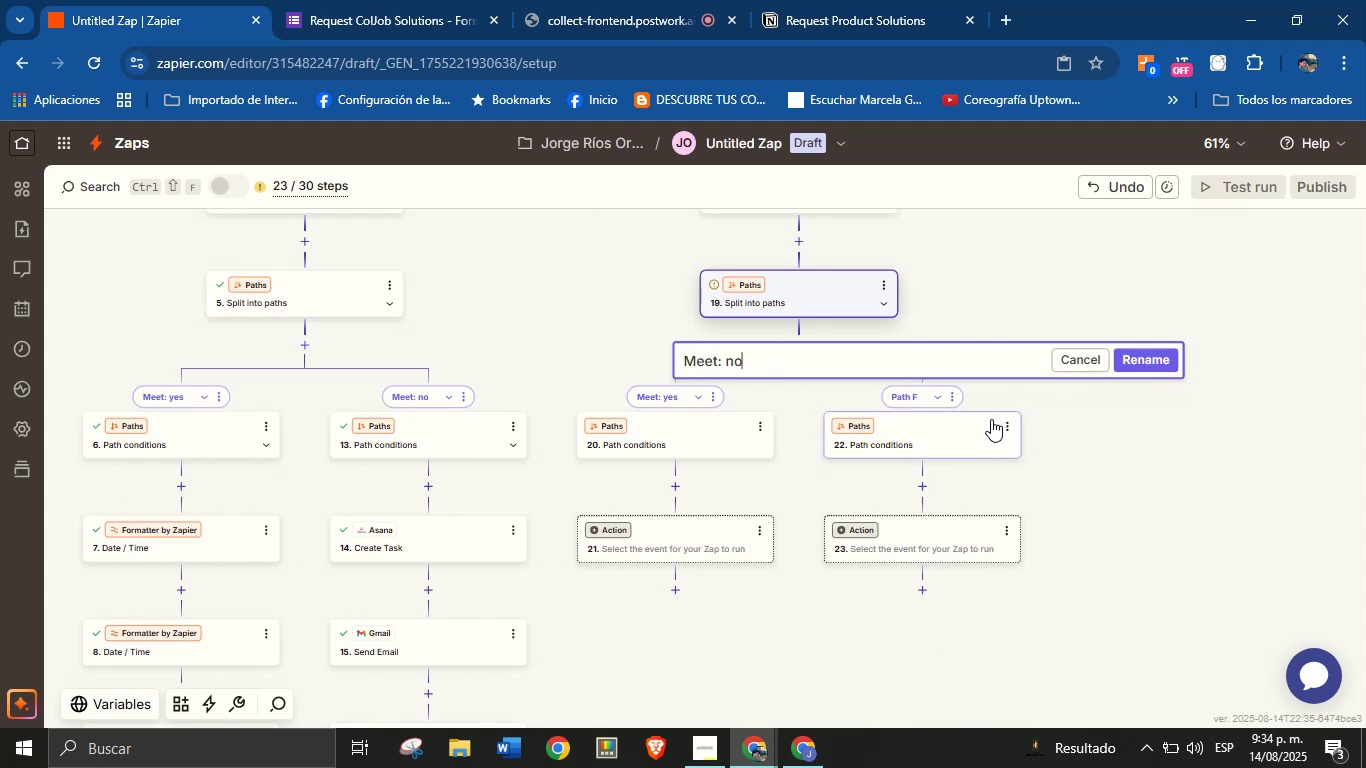 
wait(16.2)
 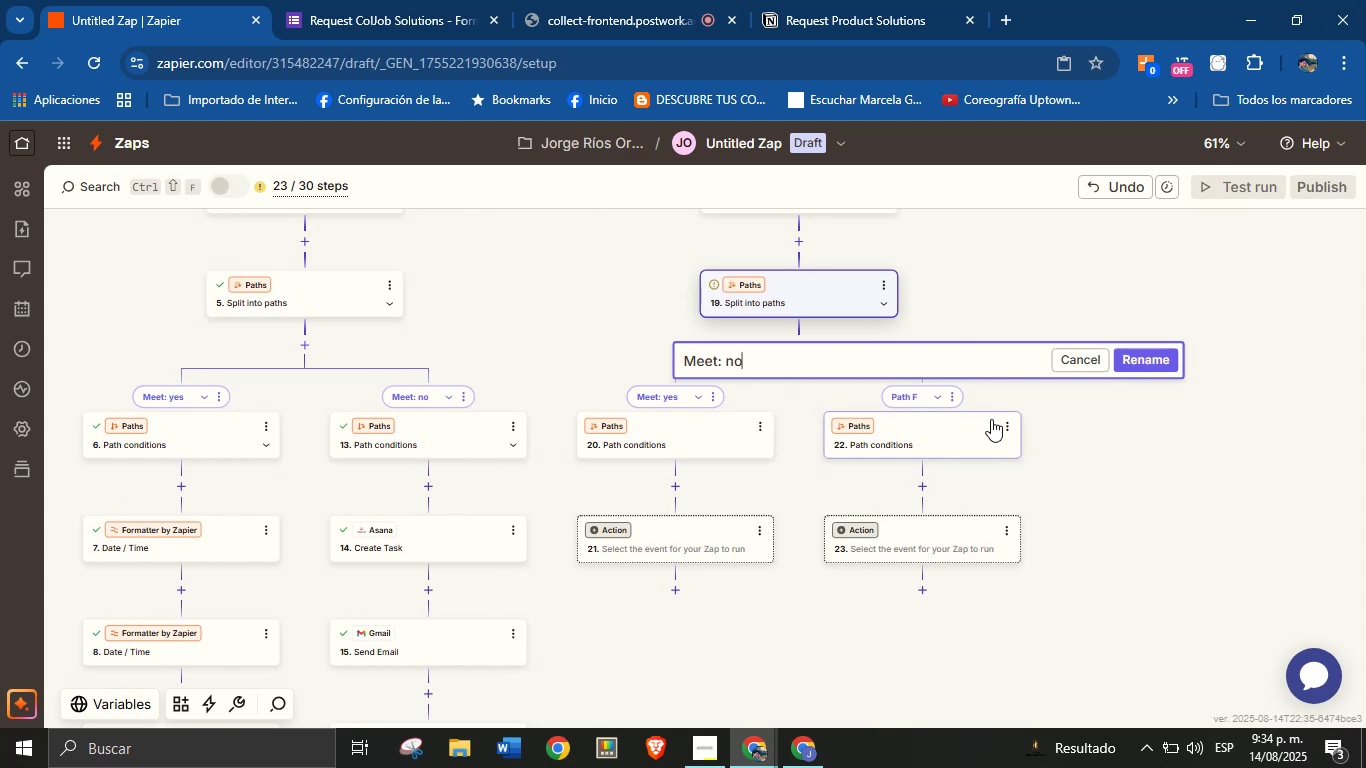 
double_click([1143, 364])
 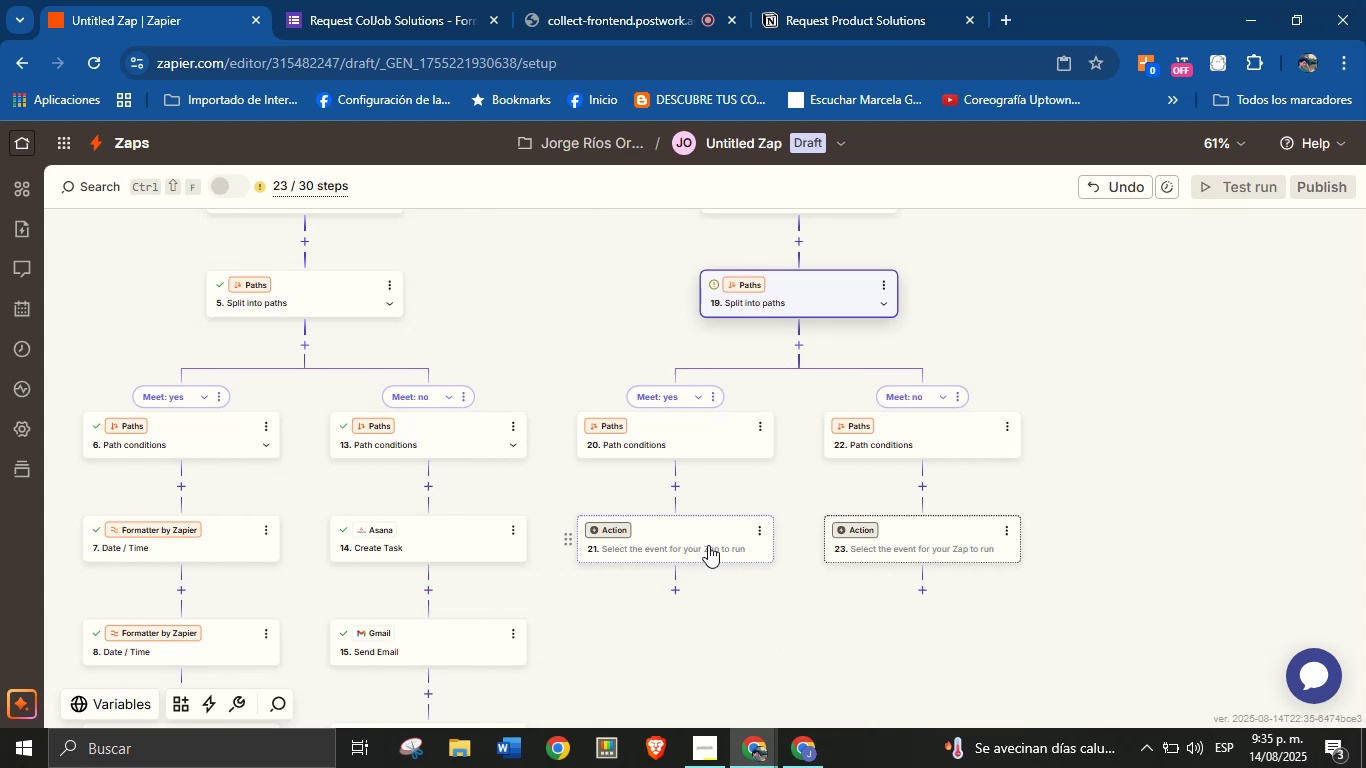 
wait(34.45)
 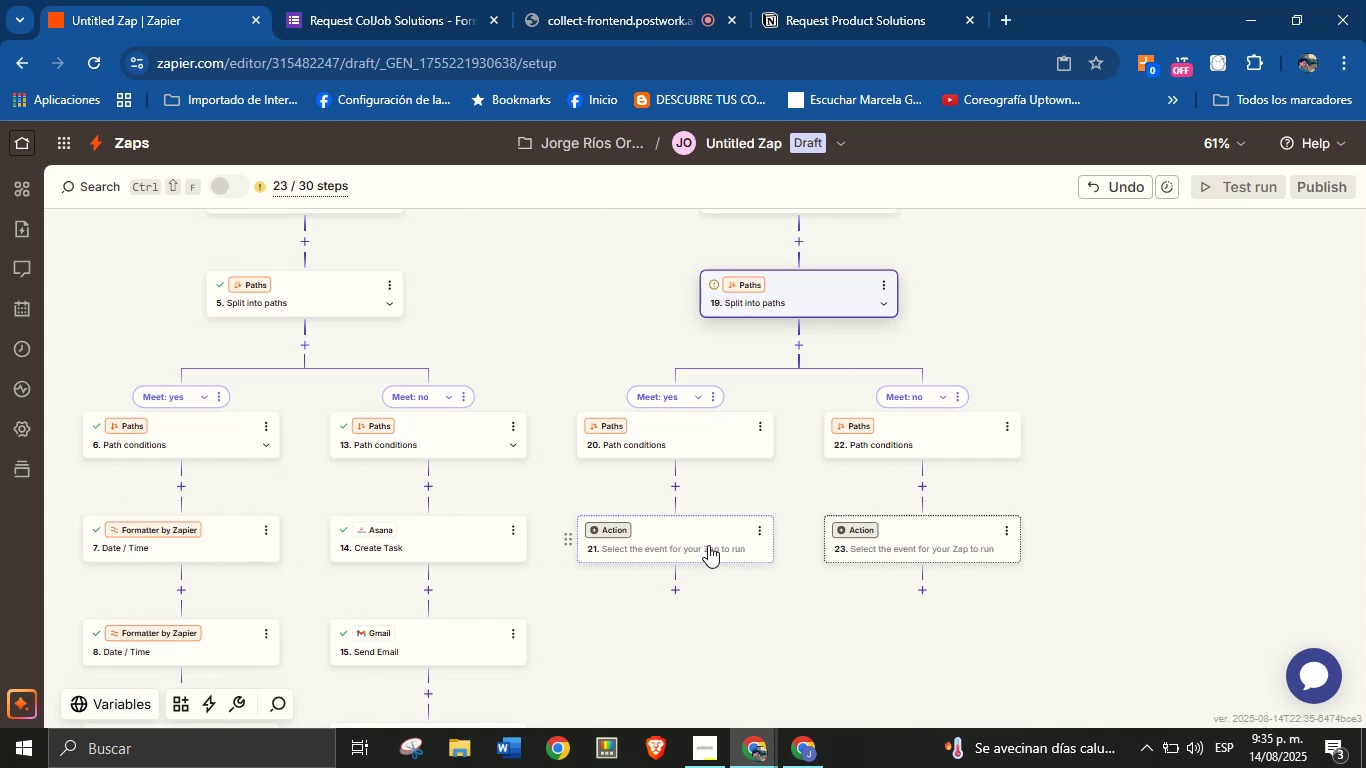 
left_click([623, 526])
 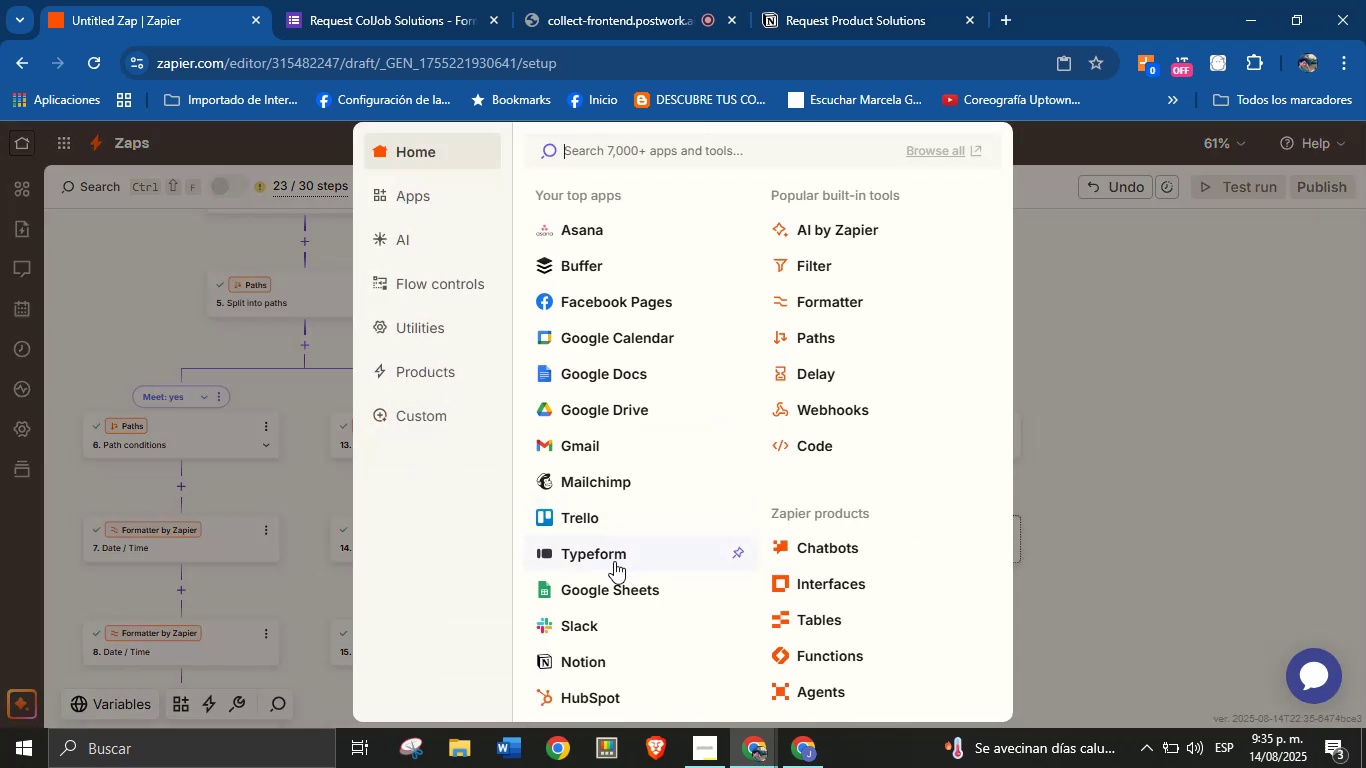 
wait(5.62)
 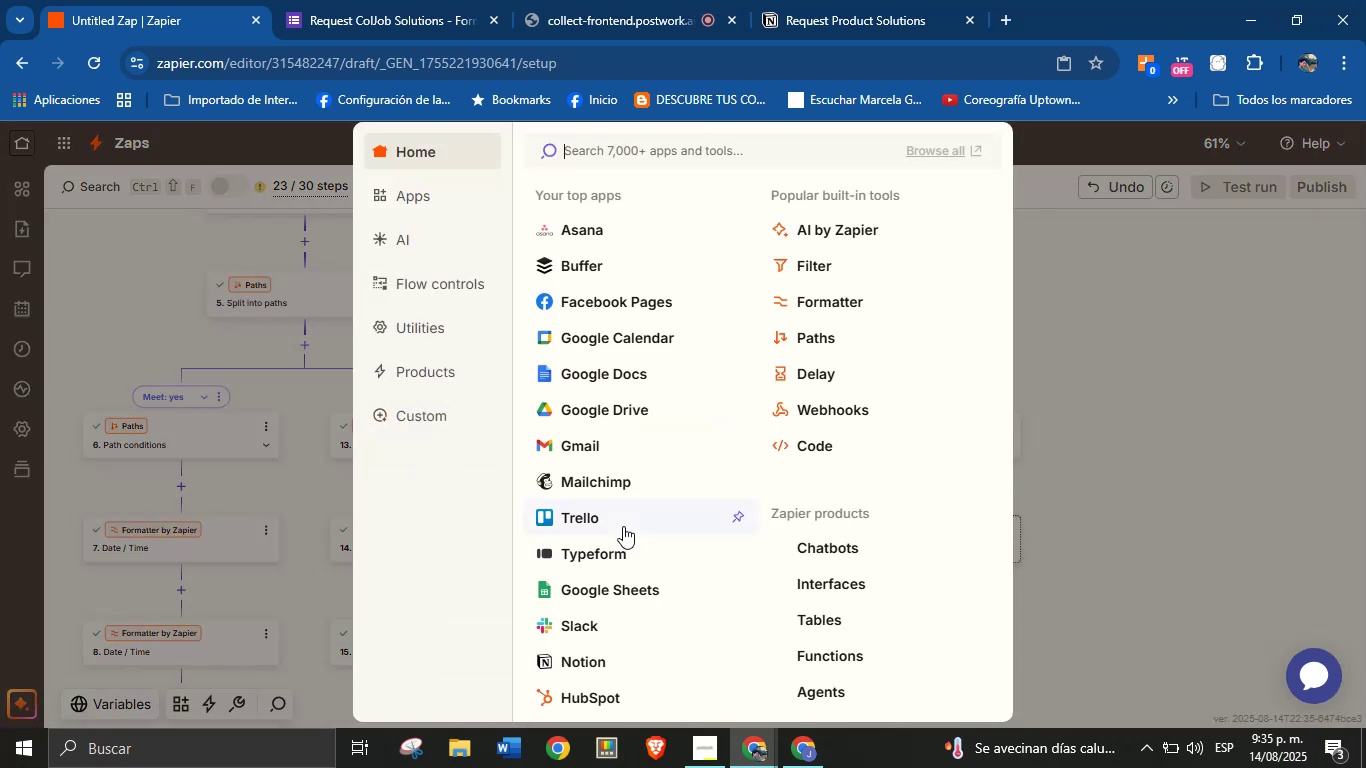 
left_click([1071, 480])
 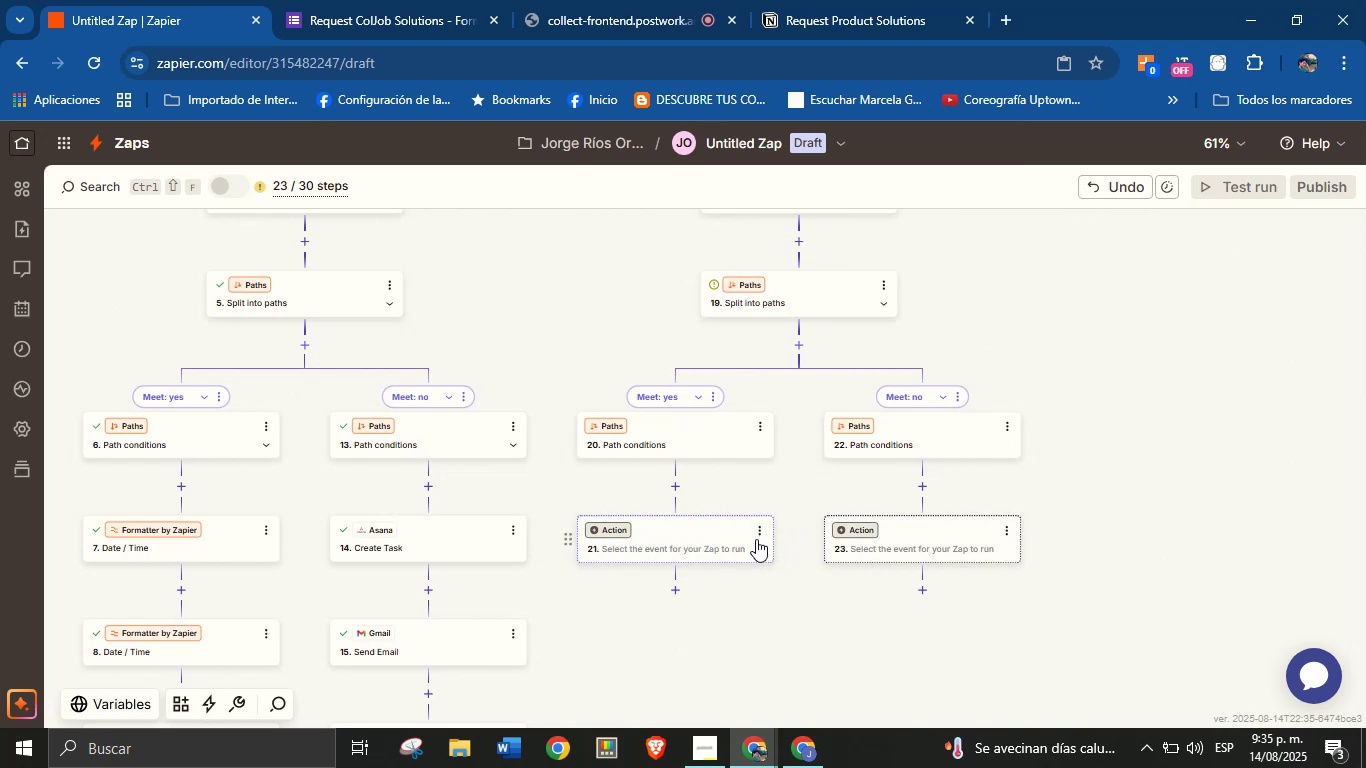 
wait(8.0)
 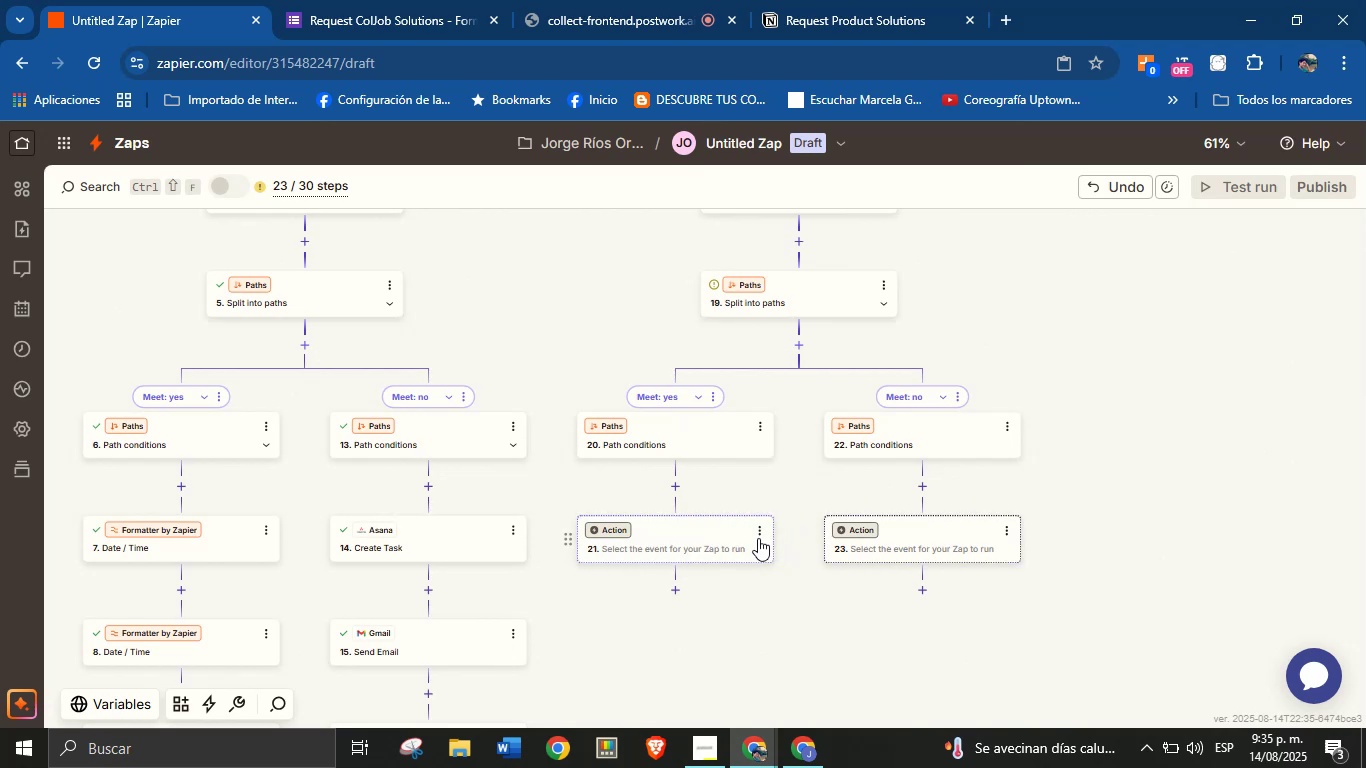 
left_click([623, 529])
 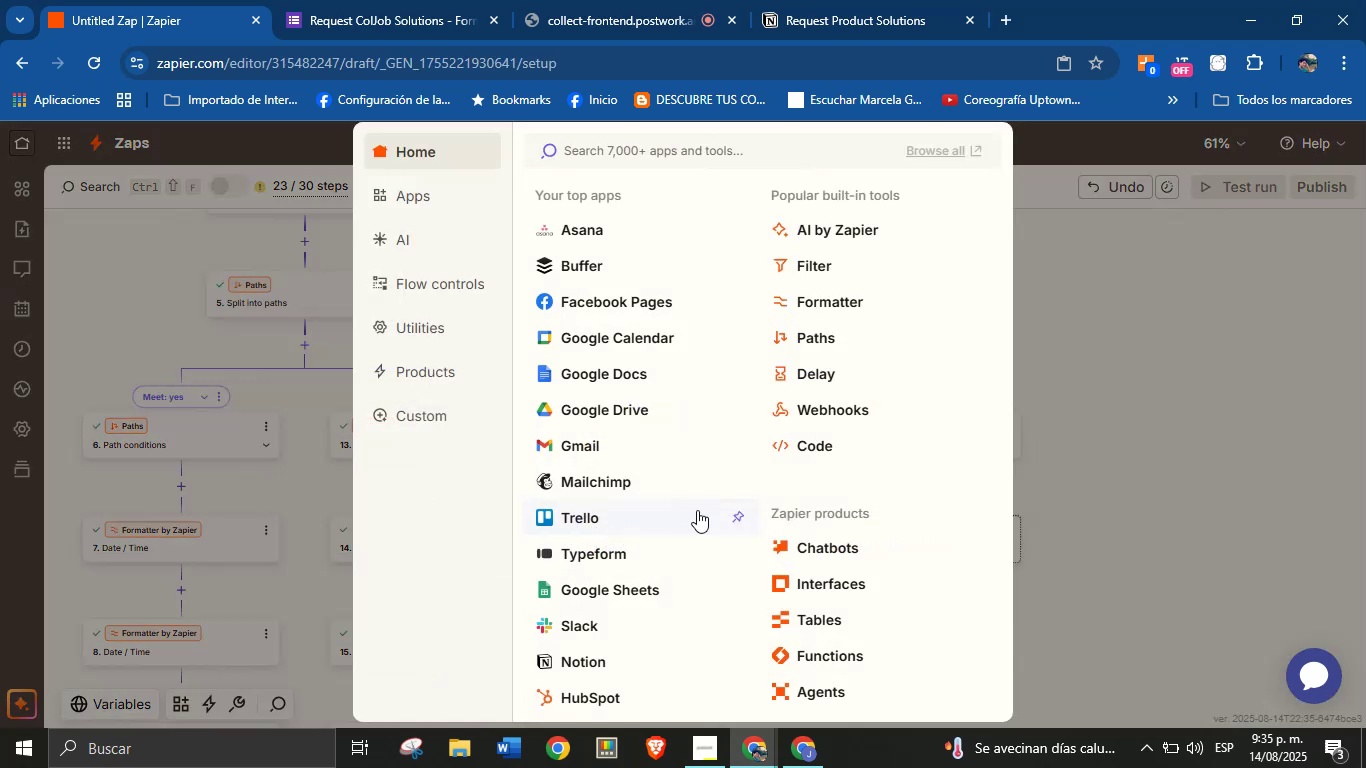 
left_click([1087, 478])
 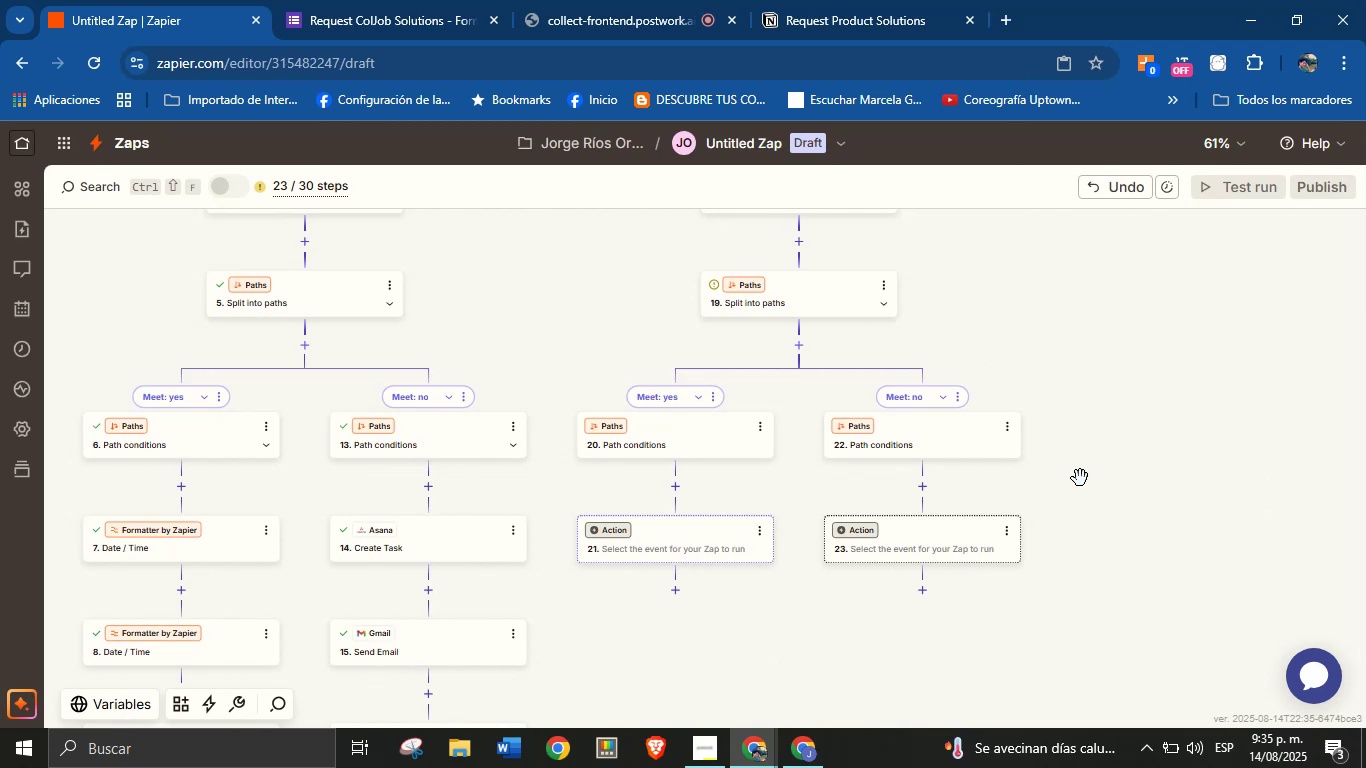 
wait(6.3)
 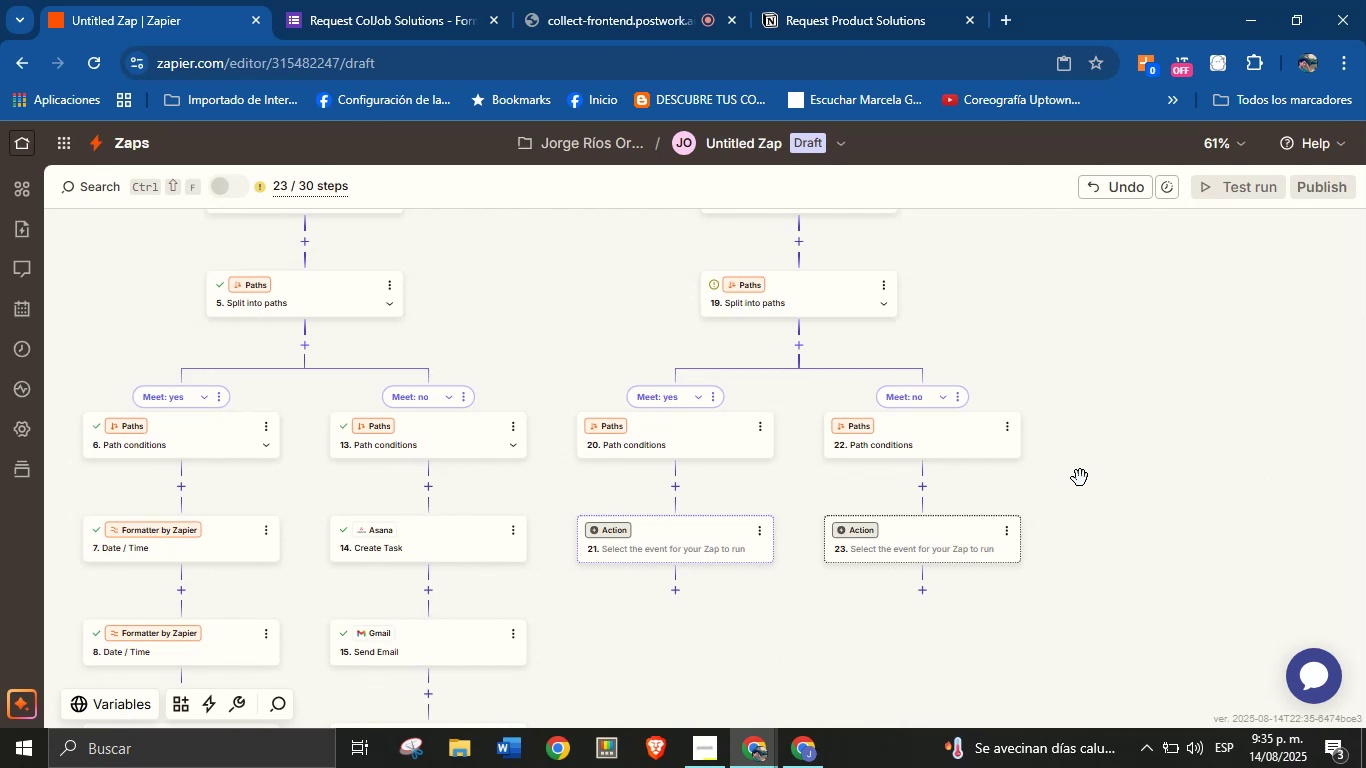 
left_click_drag(start_coordinate=[1102, 448], to_coordinate=[1102, 440])
 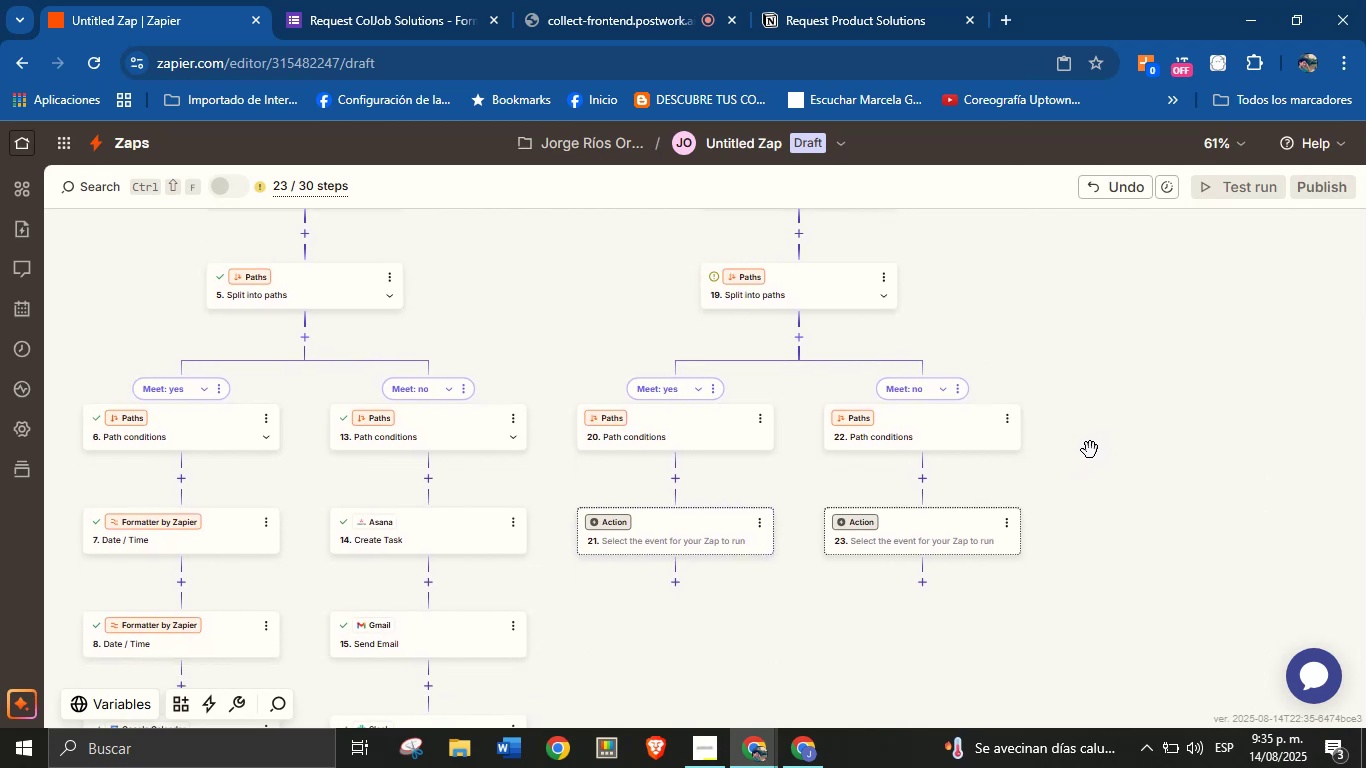 
left_click([606, 516])
 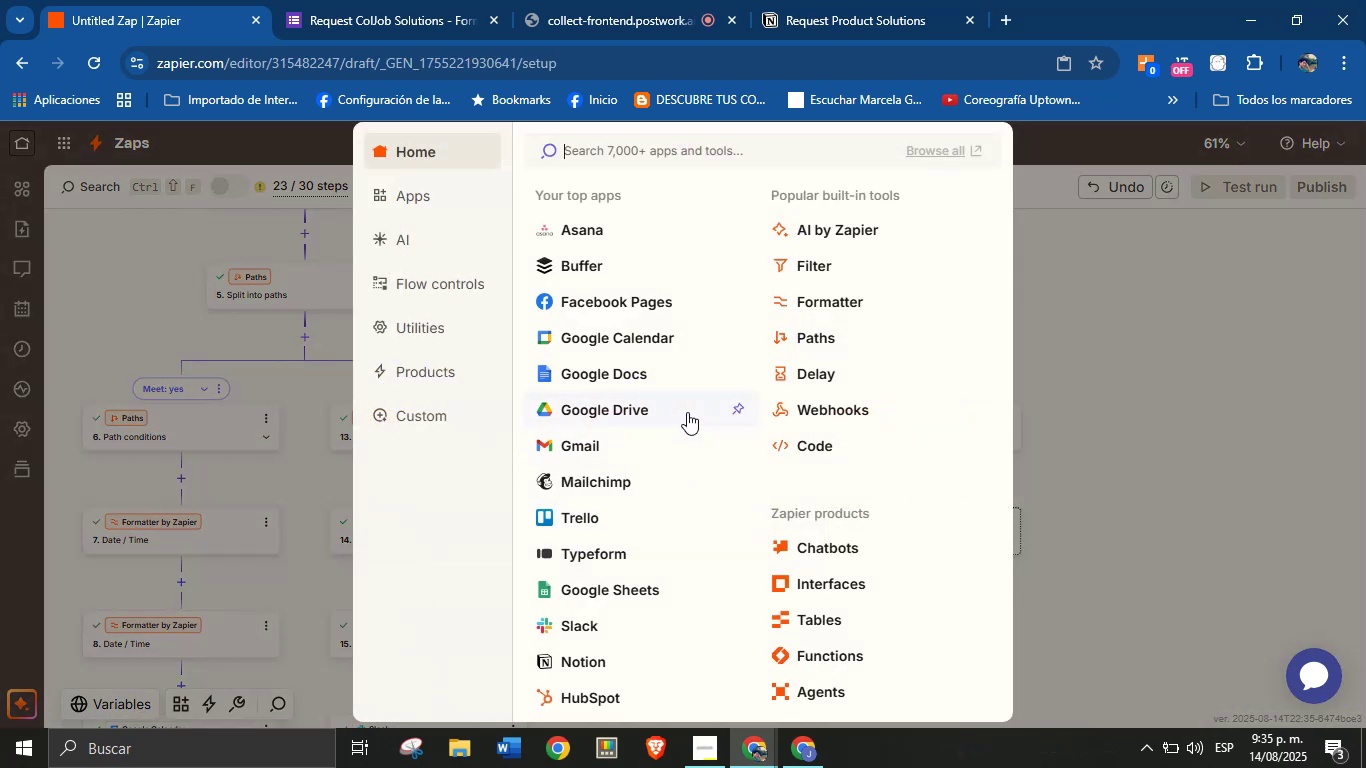 
wait(8.86)
 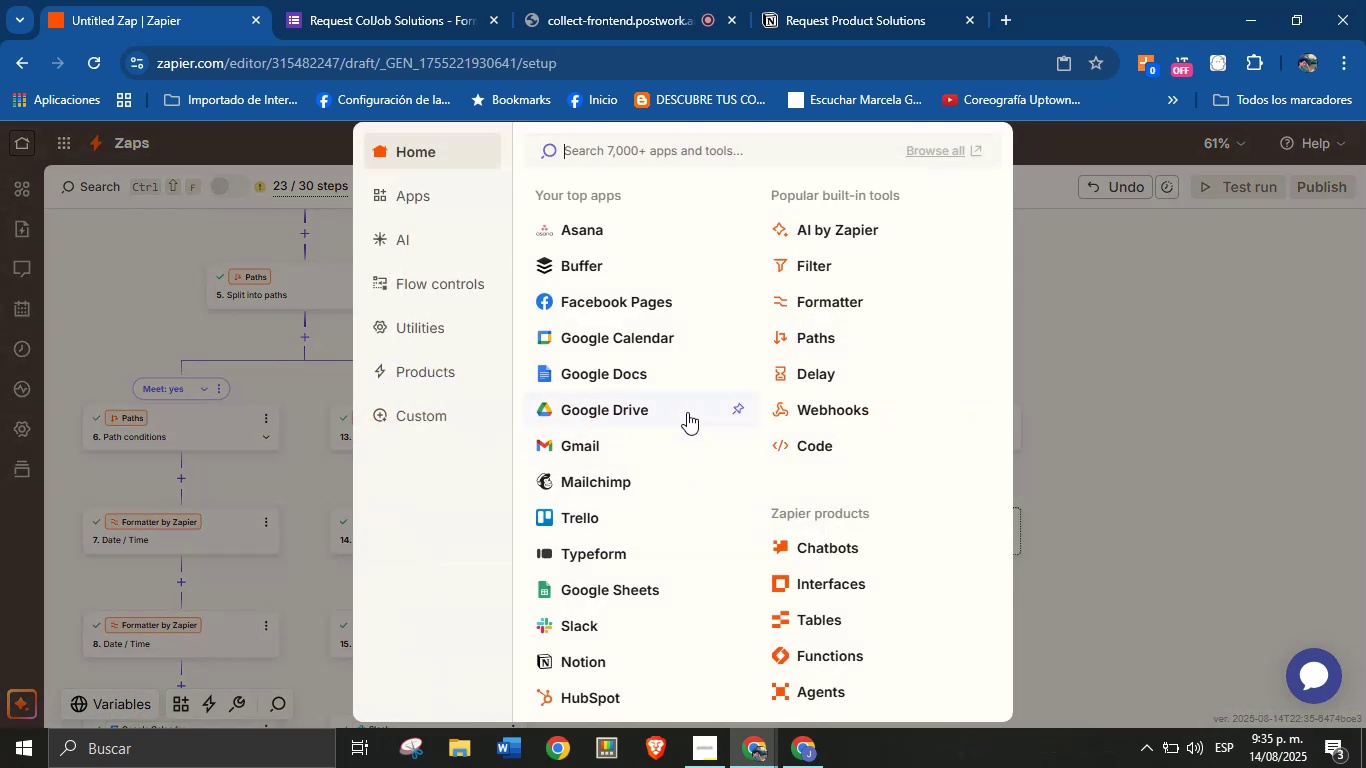 
left_click([1065, 388])
 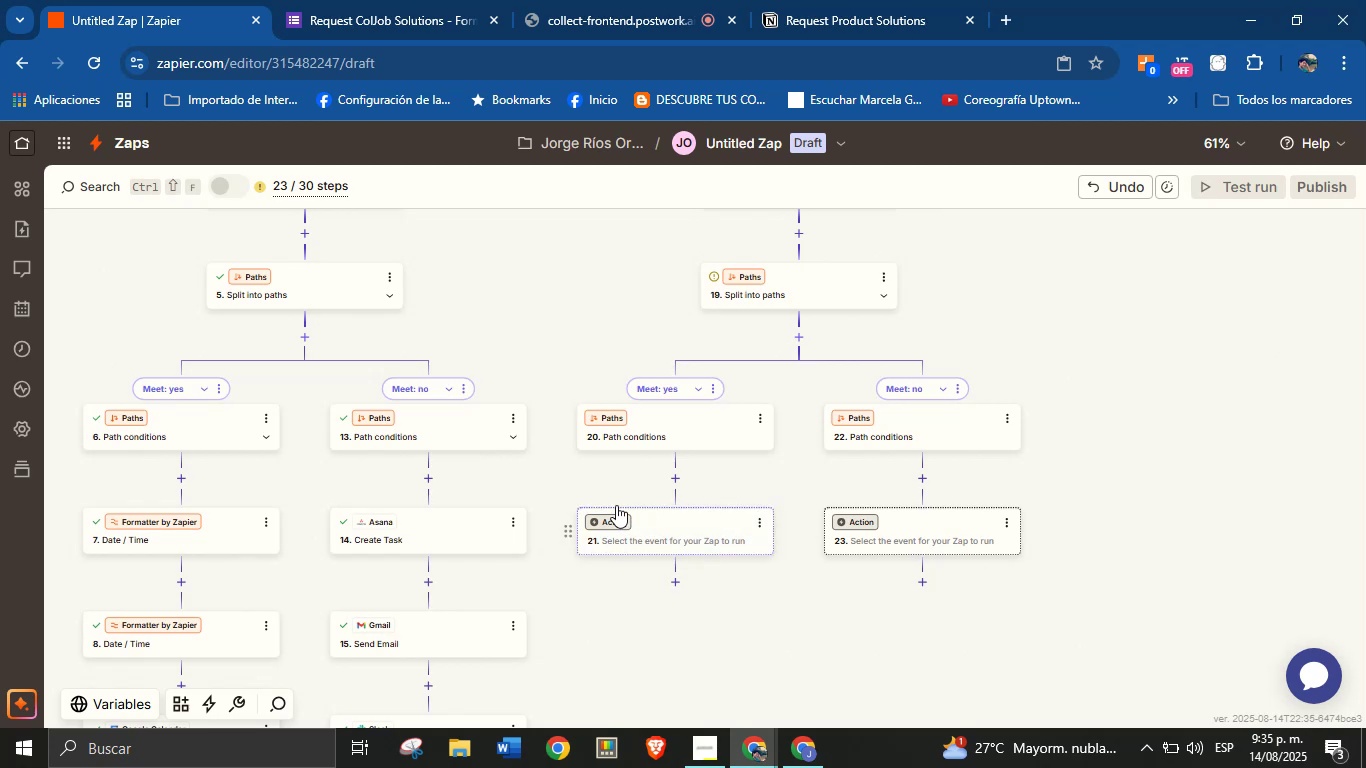 
left_click([615, 419])
 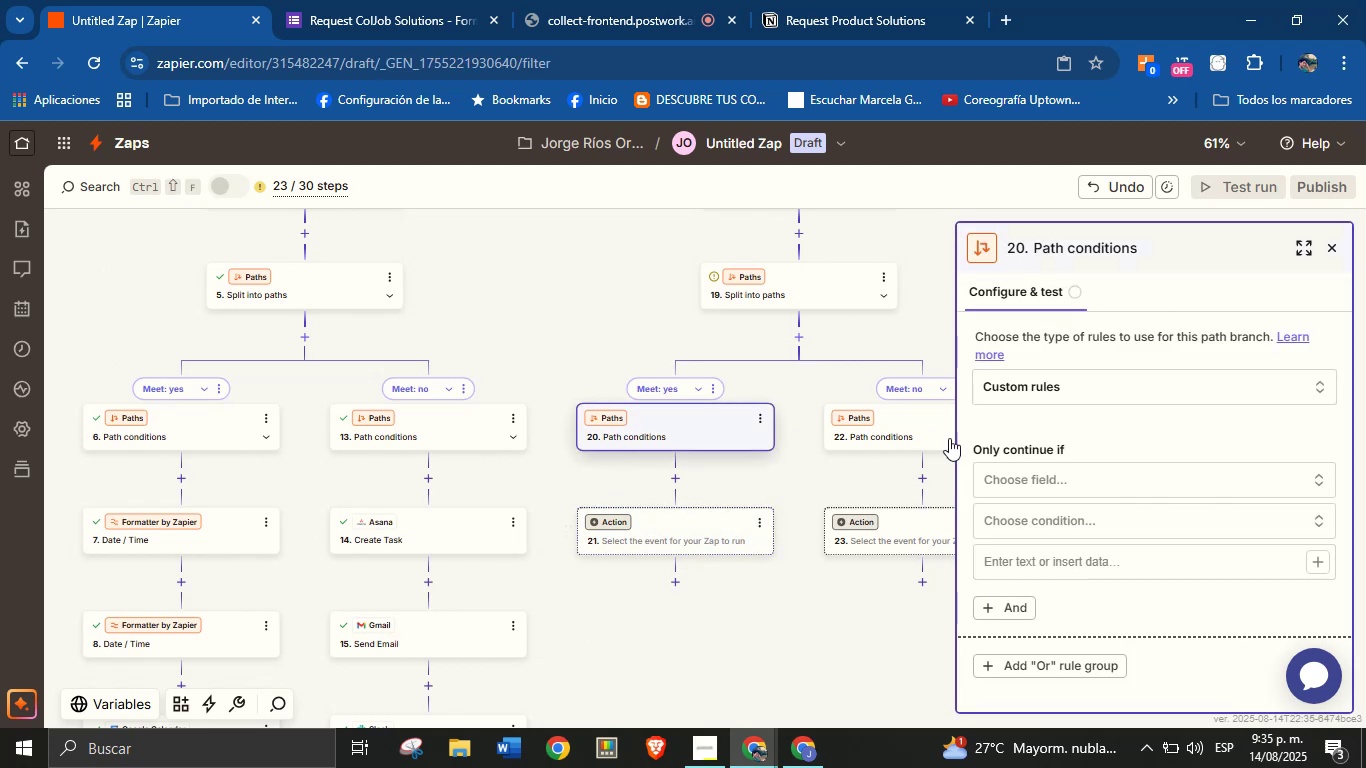 
left_click([996, 471])
 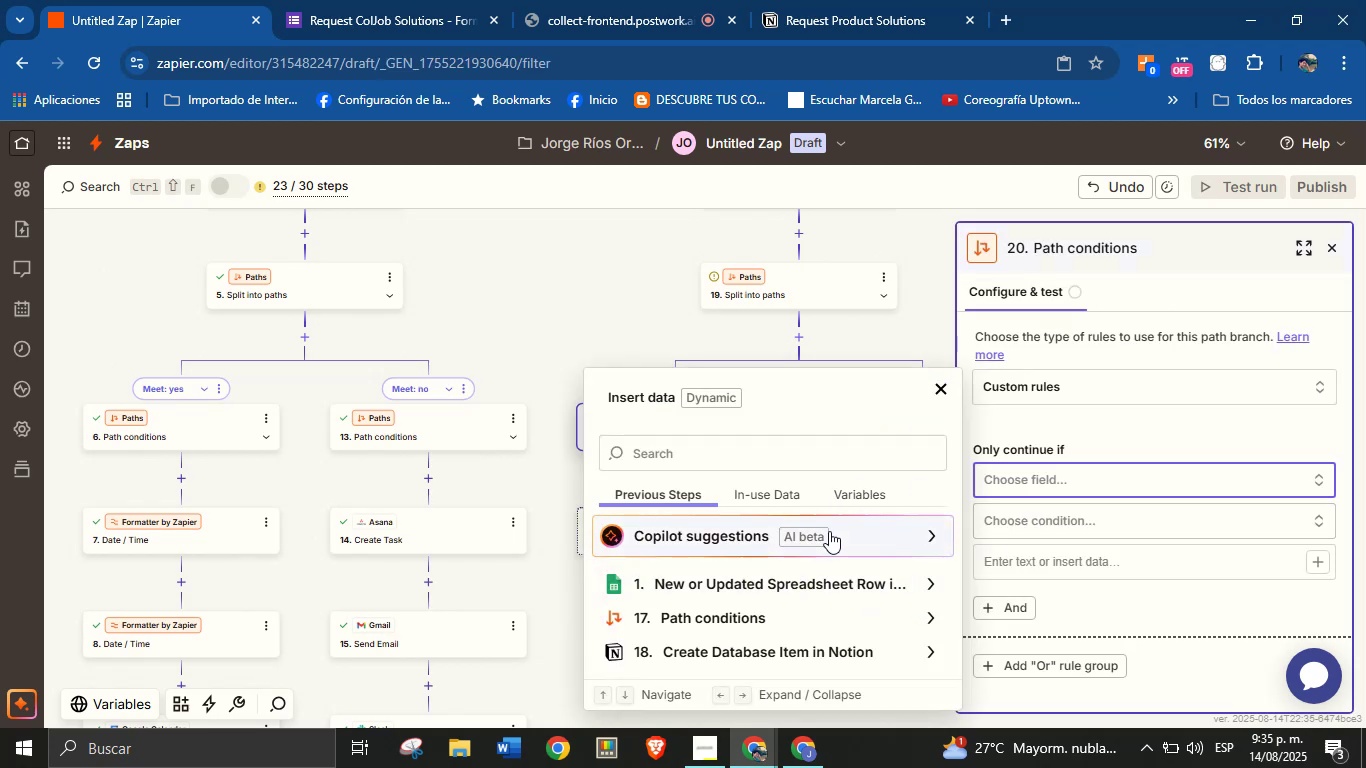 
left_click([747, 453])
 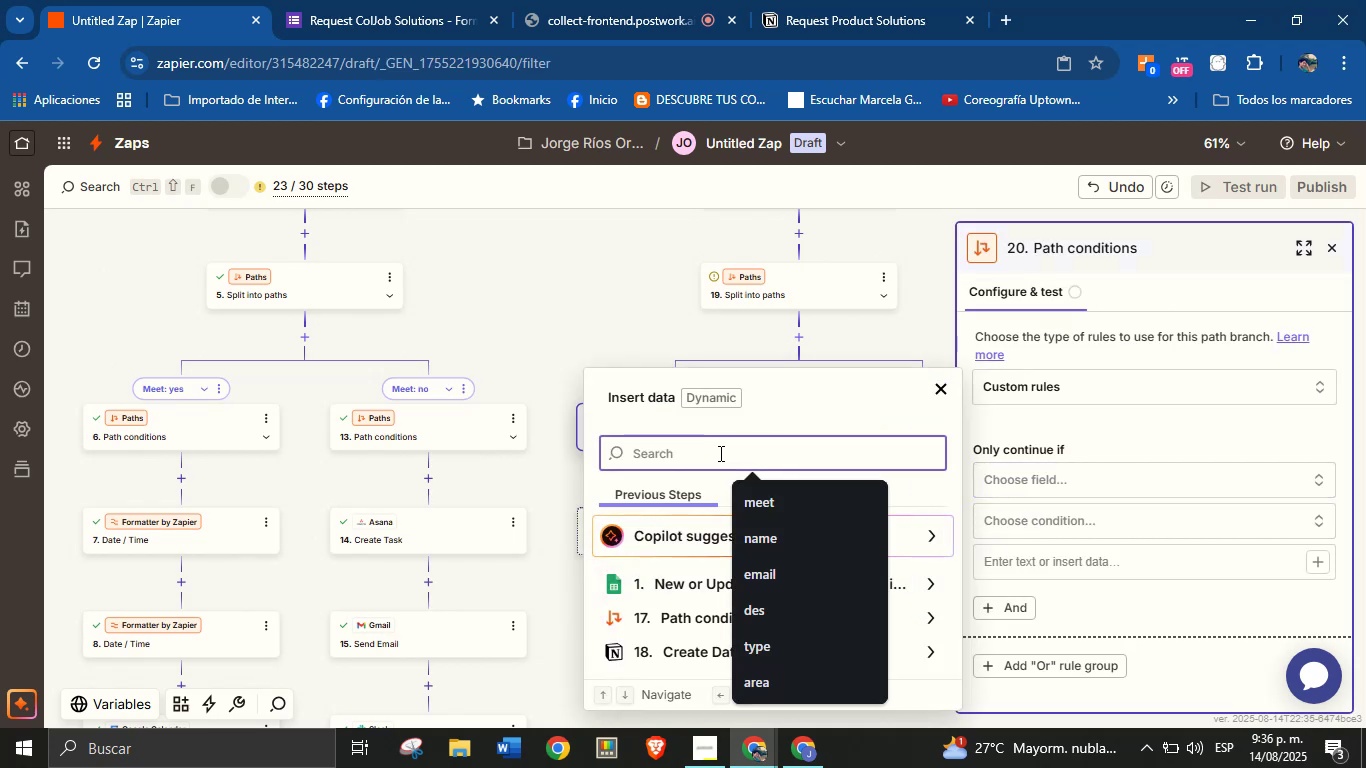 
type(meet)
 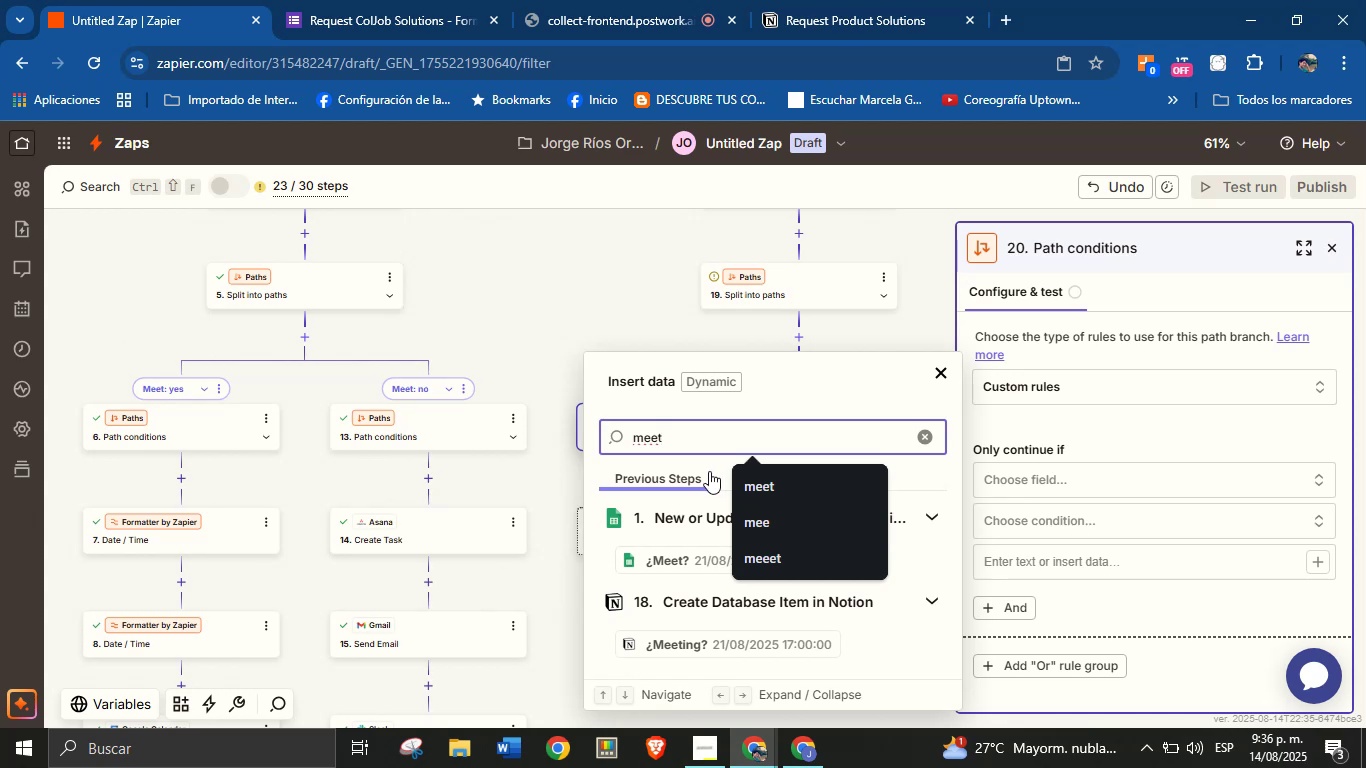 
left_click([673, 561])
 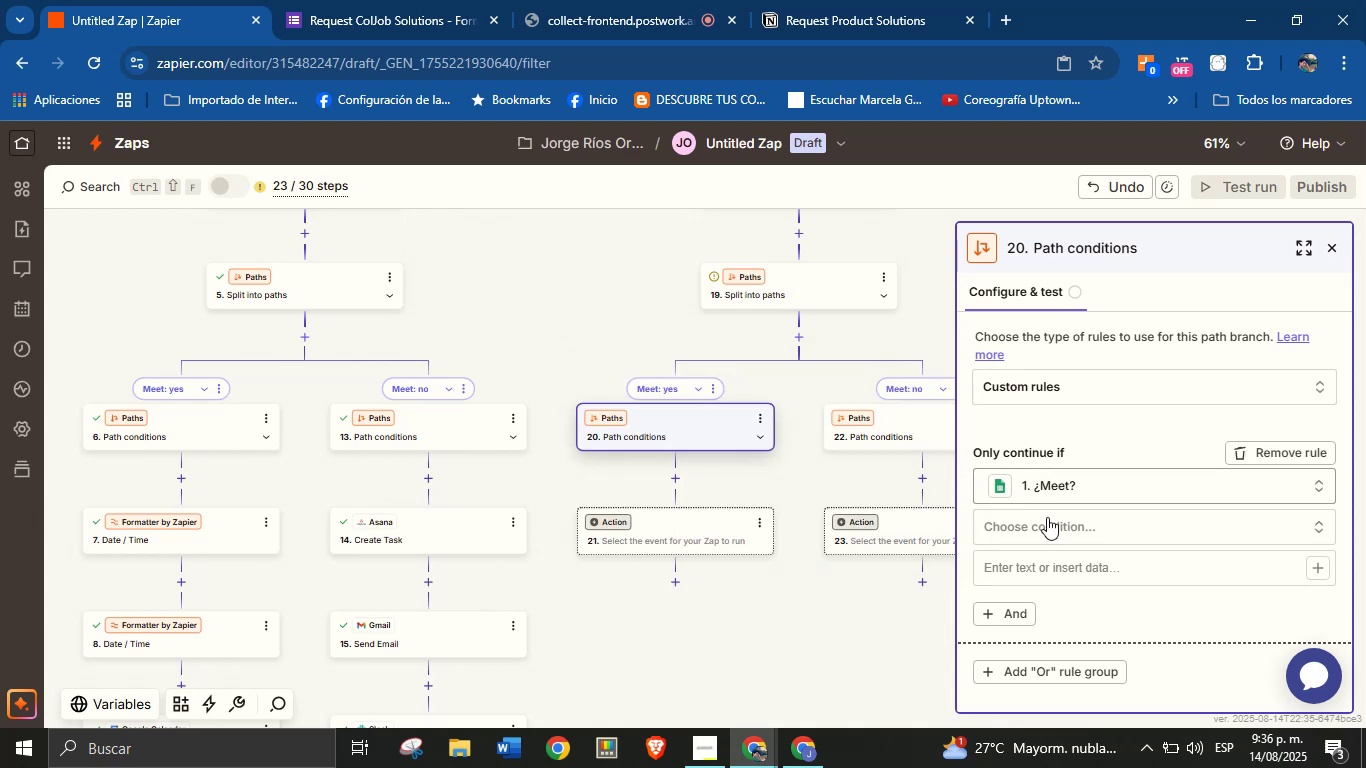 
left_click([1052, 528])
 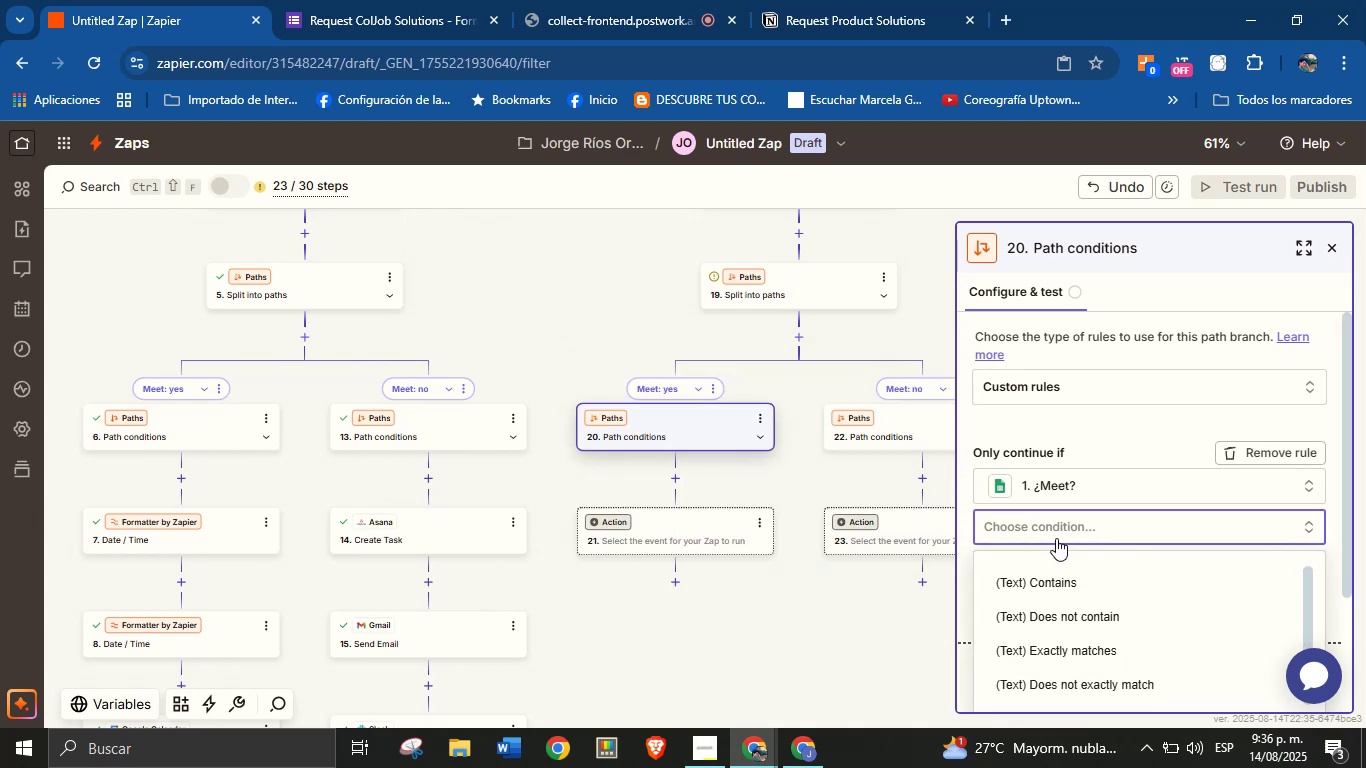 
scroll: coordinate [1078, 622], scroll_direction: down, amount: 17.0
 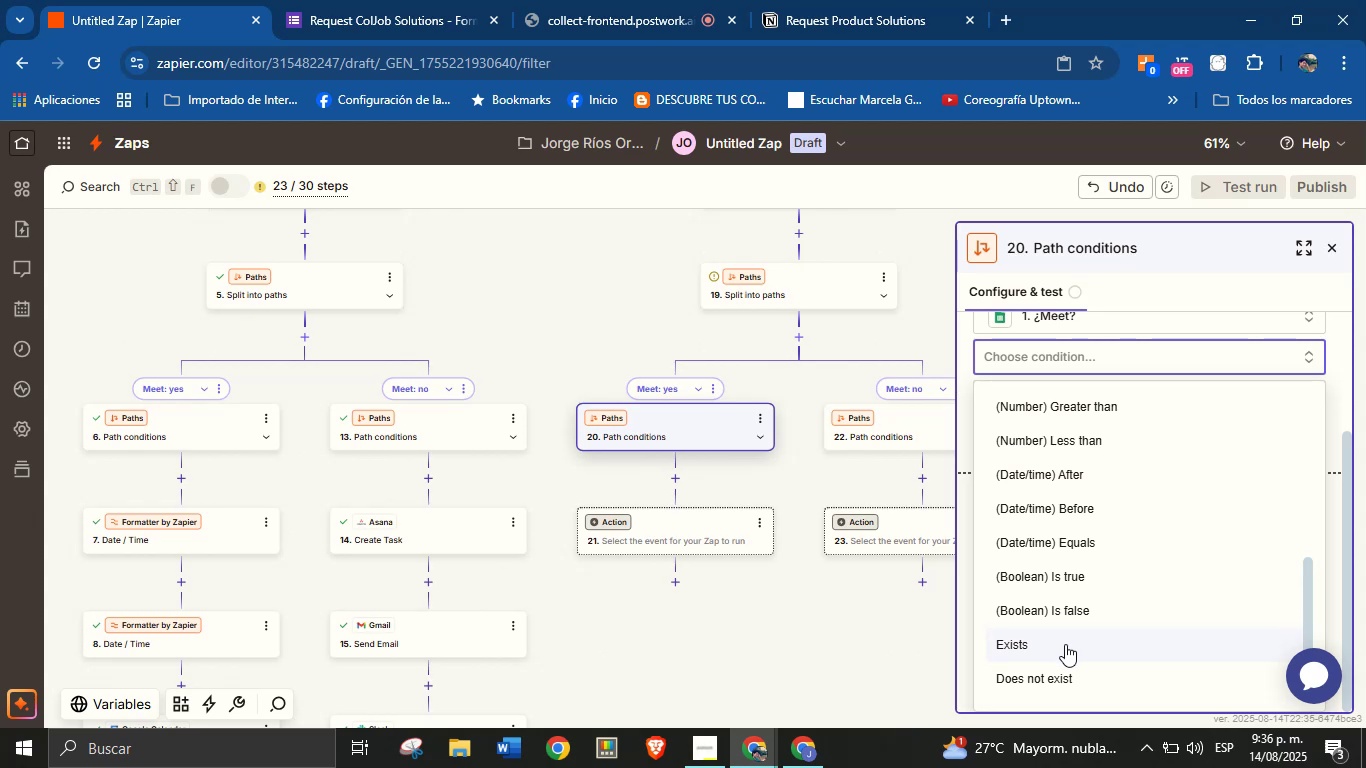 
left_click([1065, 644])
 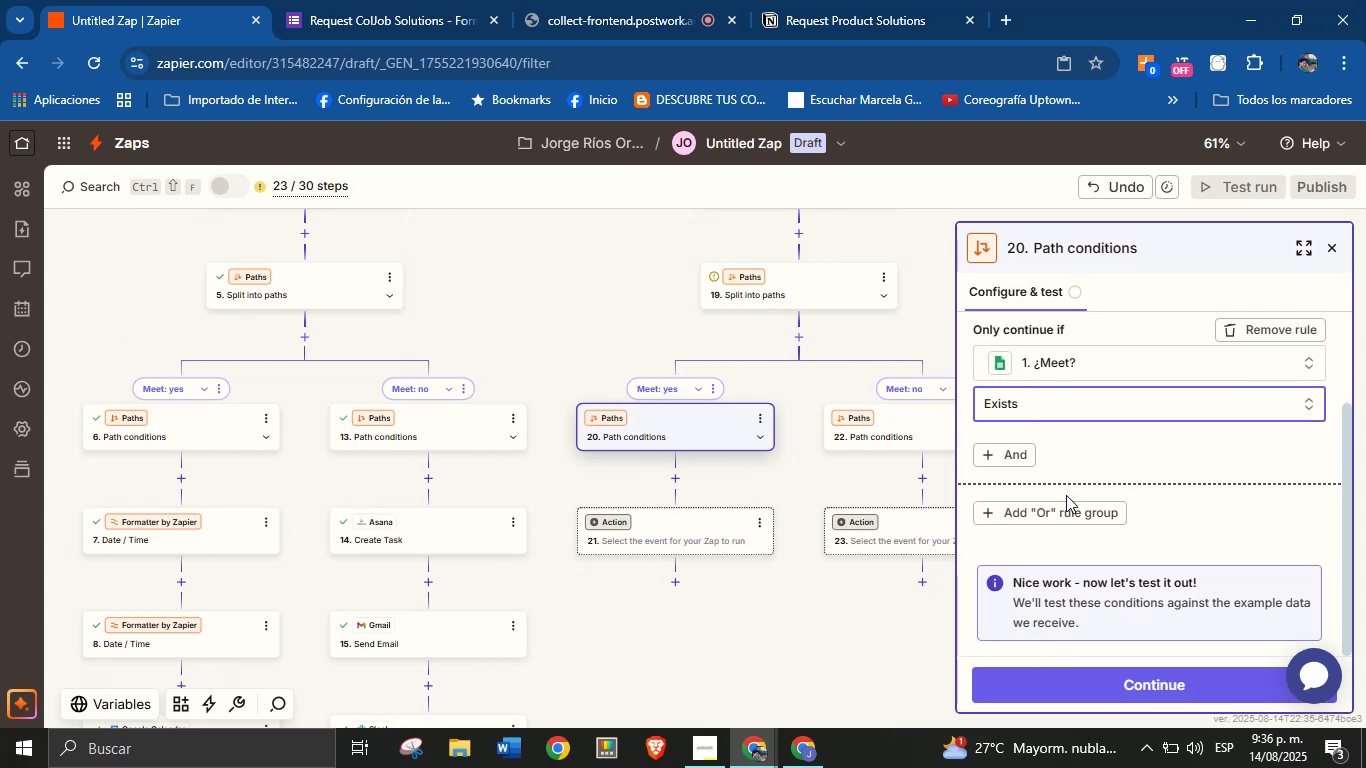 
left_click([1103, 468])
 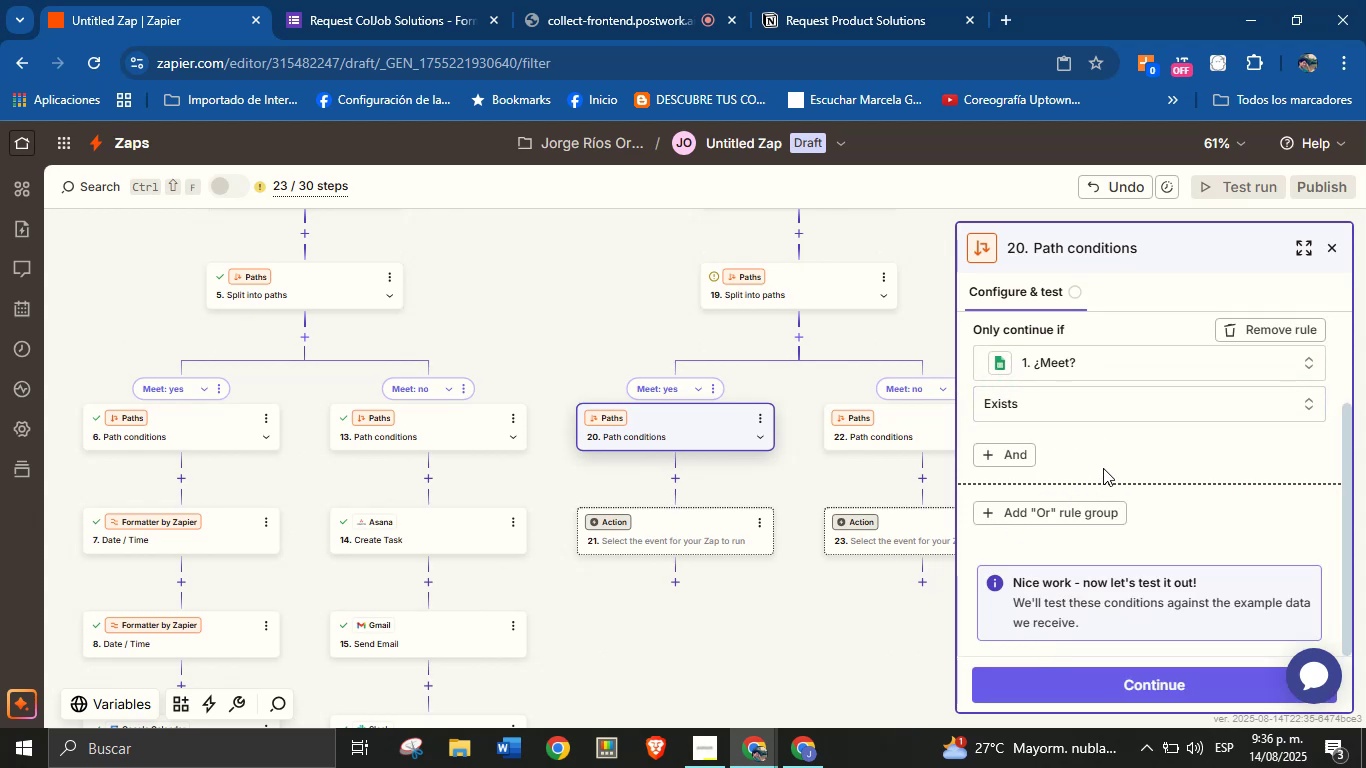 
scroll: coordinate [1120, 491], scroll_direction: down, amount: 3.0
 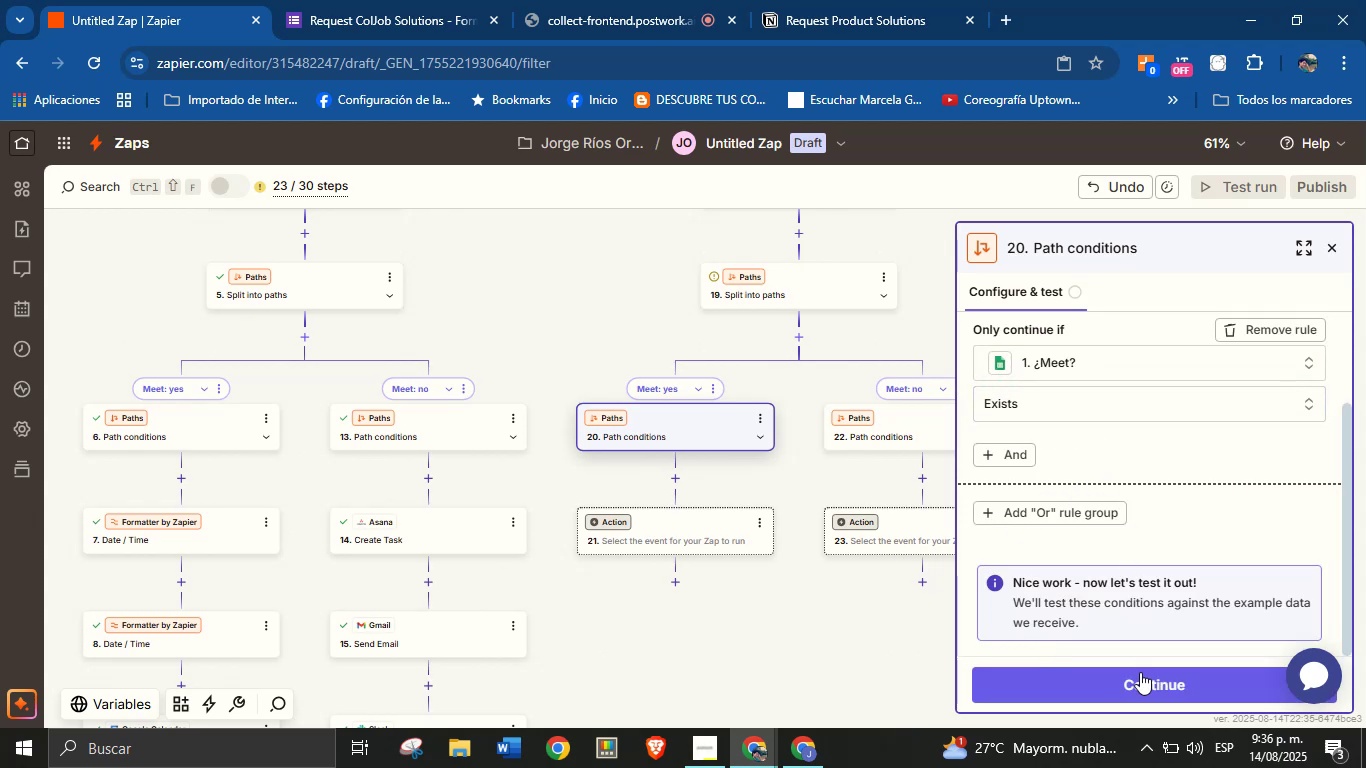 
left_click([1141, 676])
 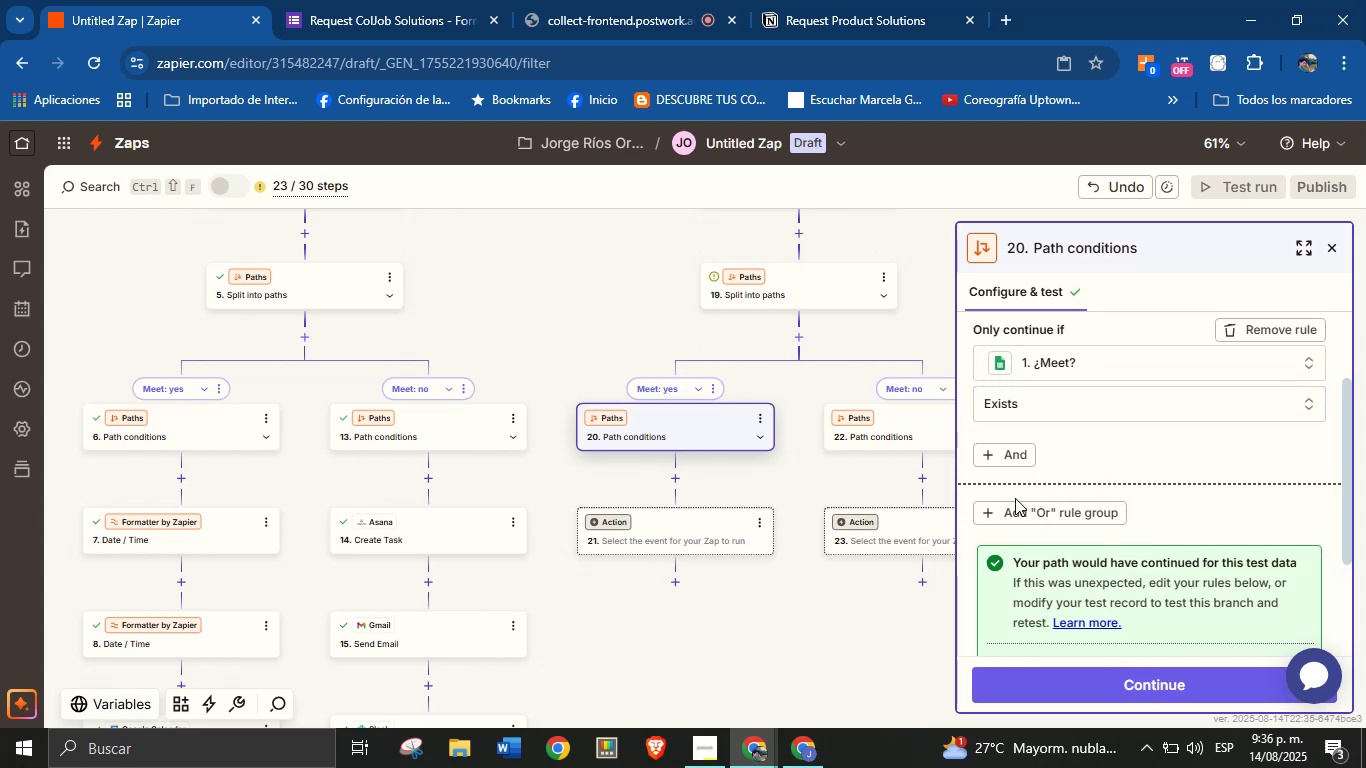 
wait(5.81)
 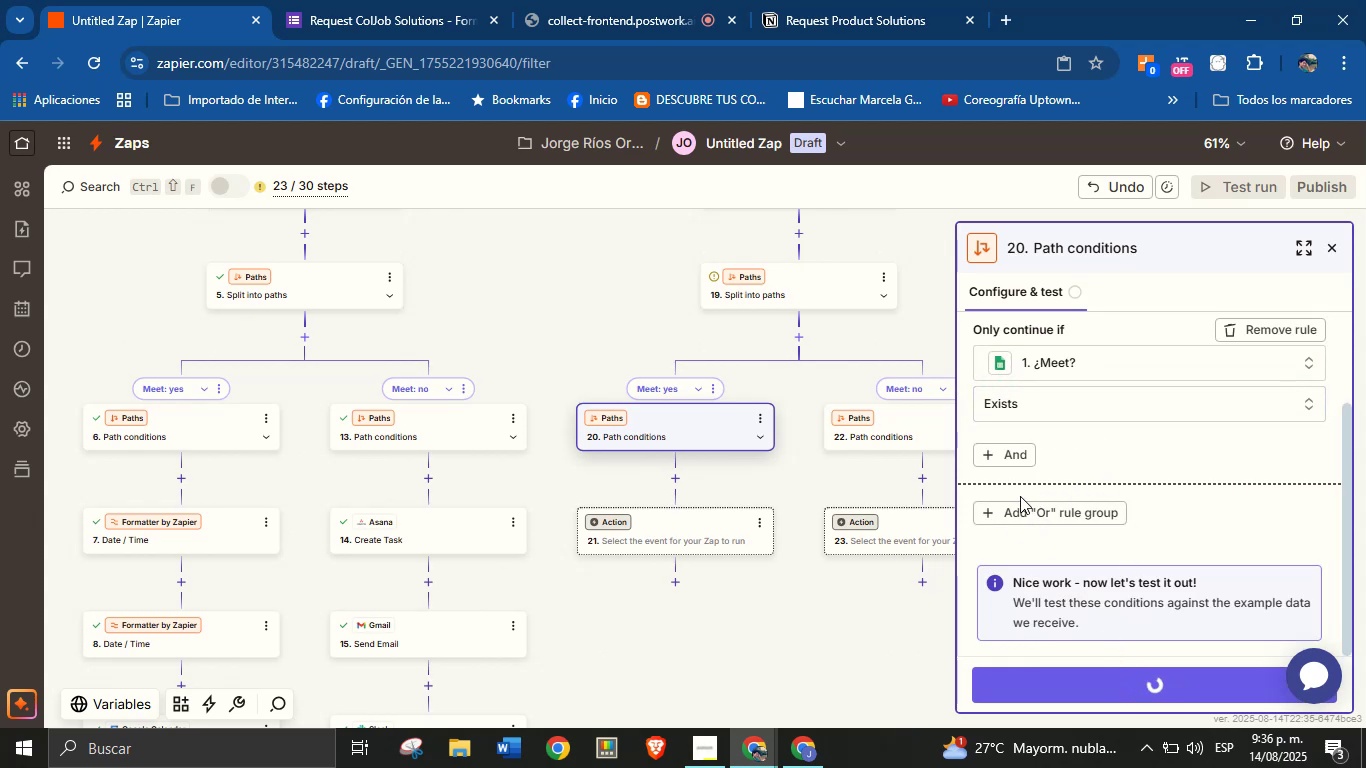 
scroll: coordinate [1003, 489], scroll_direction: down, amount: 2.0
 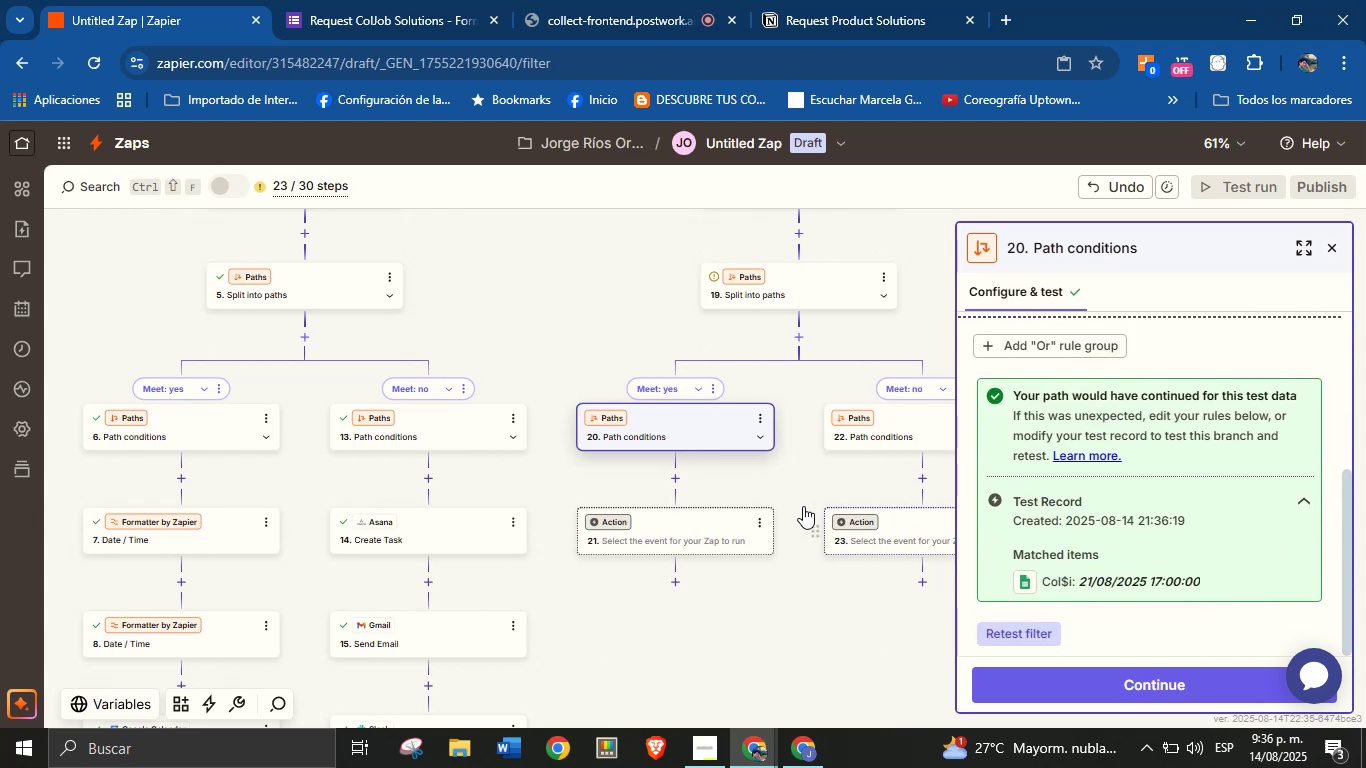 
left_click_drag(start_coordinate=[804, 490], to_coordinate=[784, 482])
 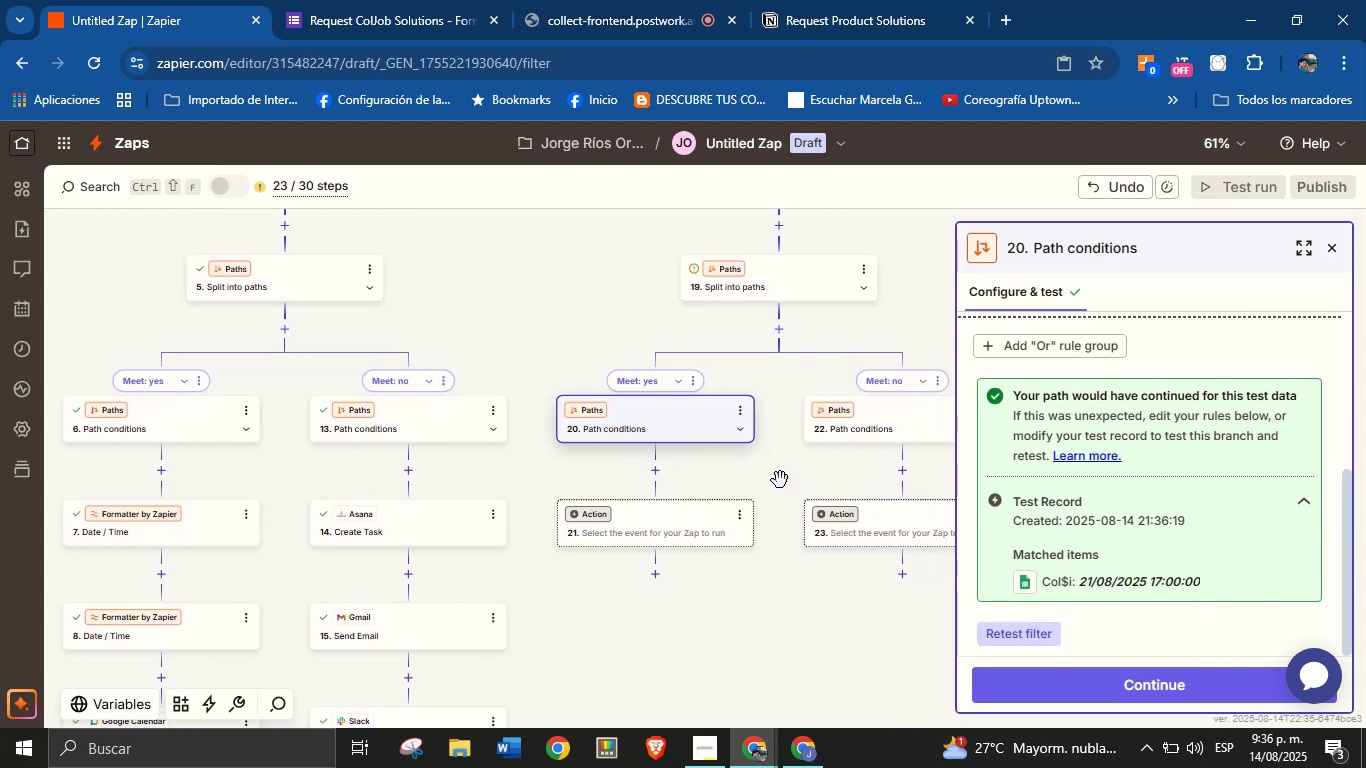 
wait(9.97)
 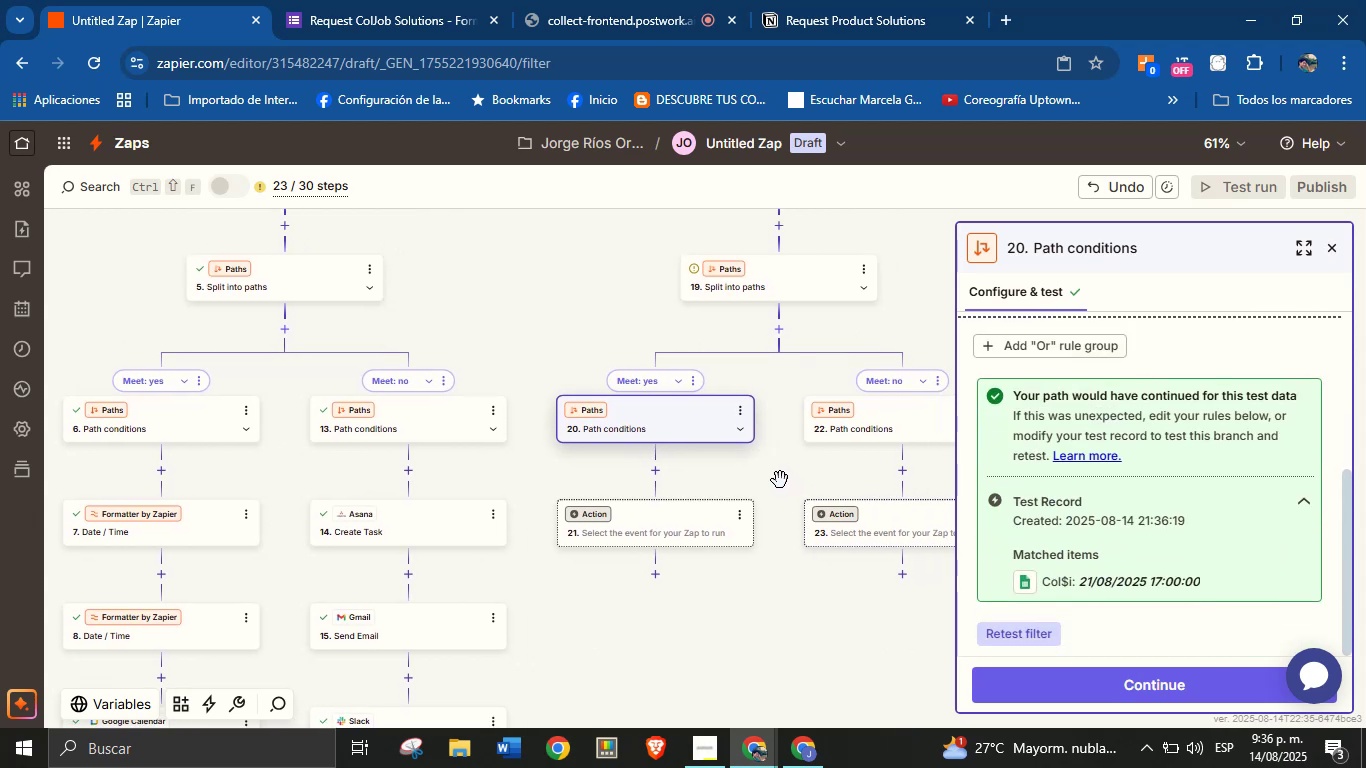 
left_click([867, 425])
 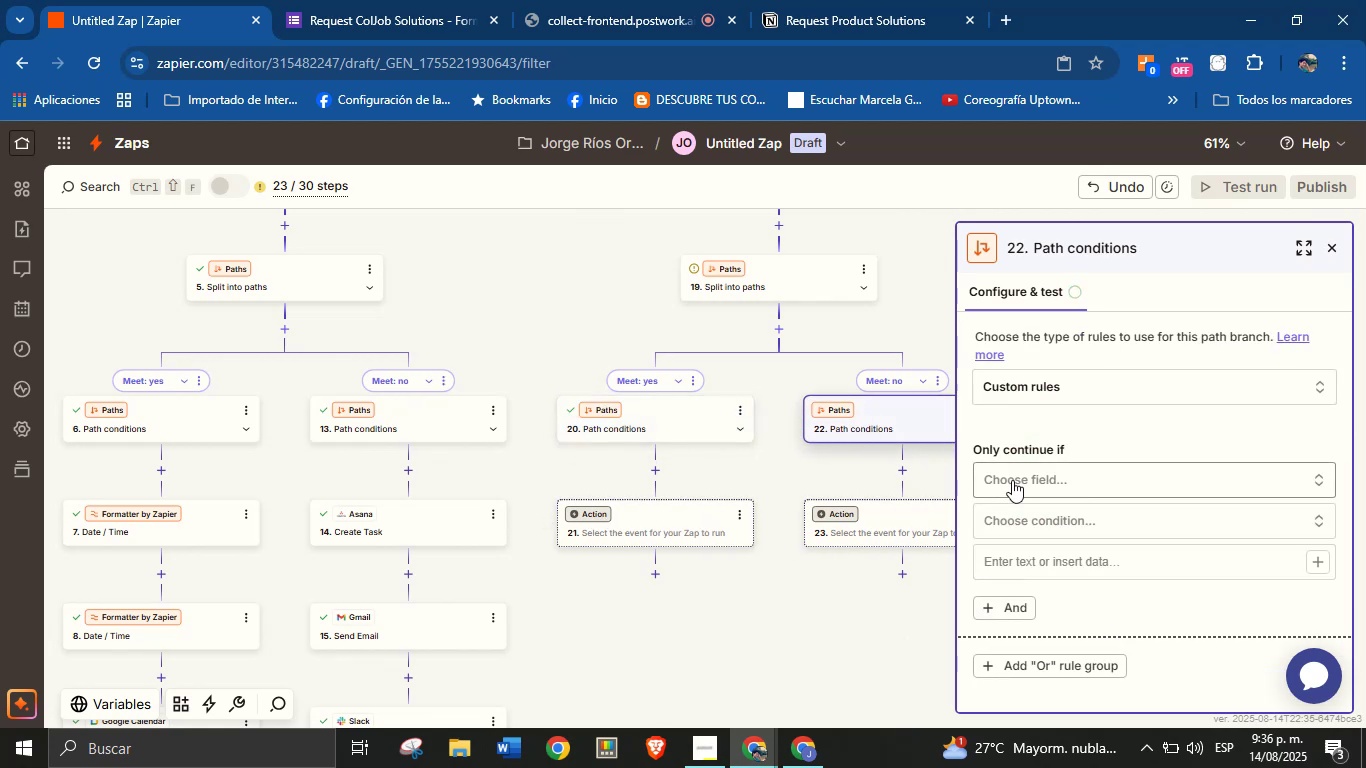 
left_click([1047, 478])
 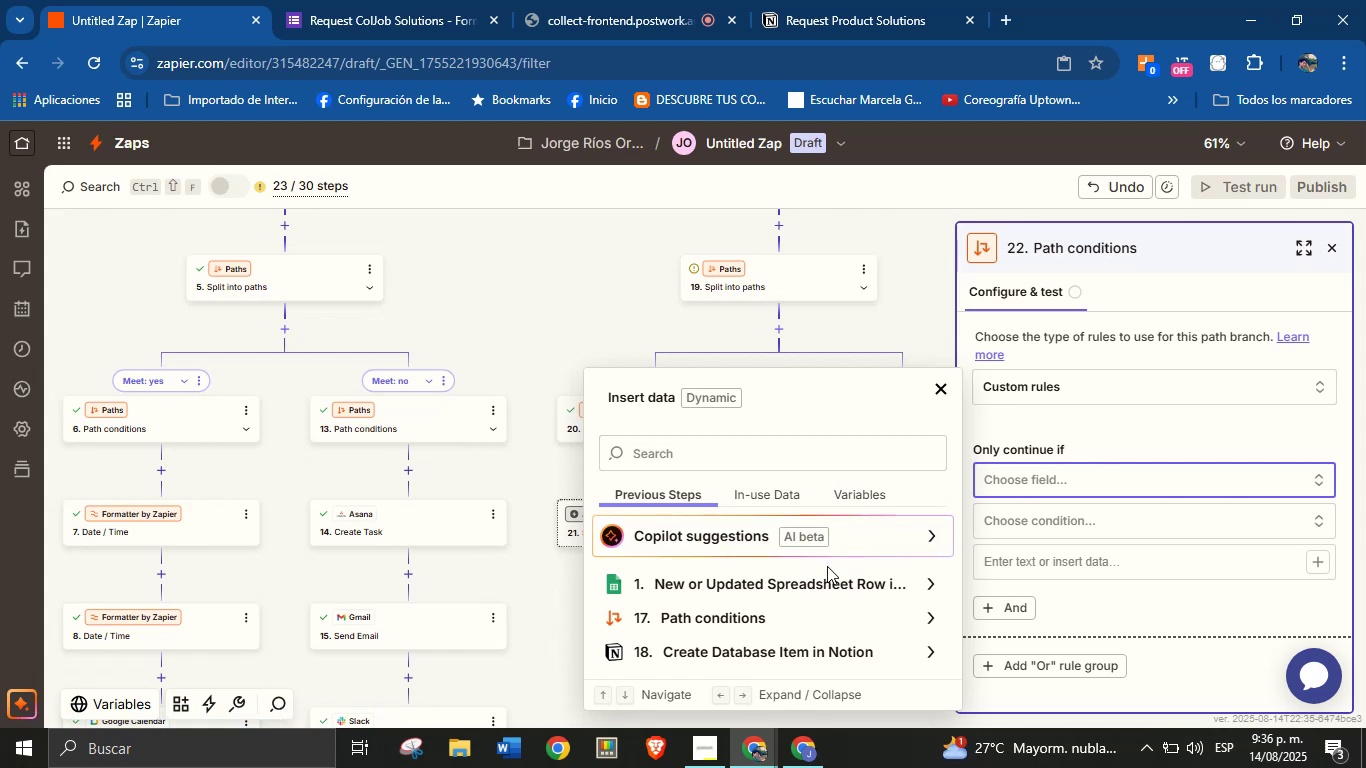 
wait(23.8)
 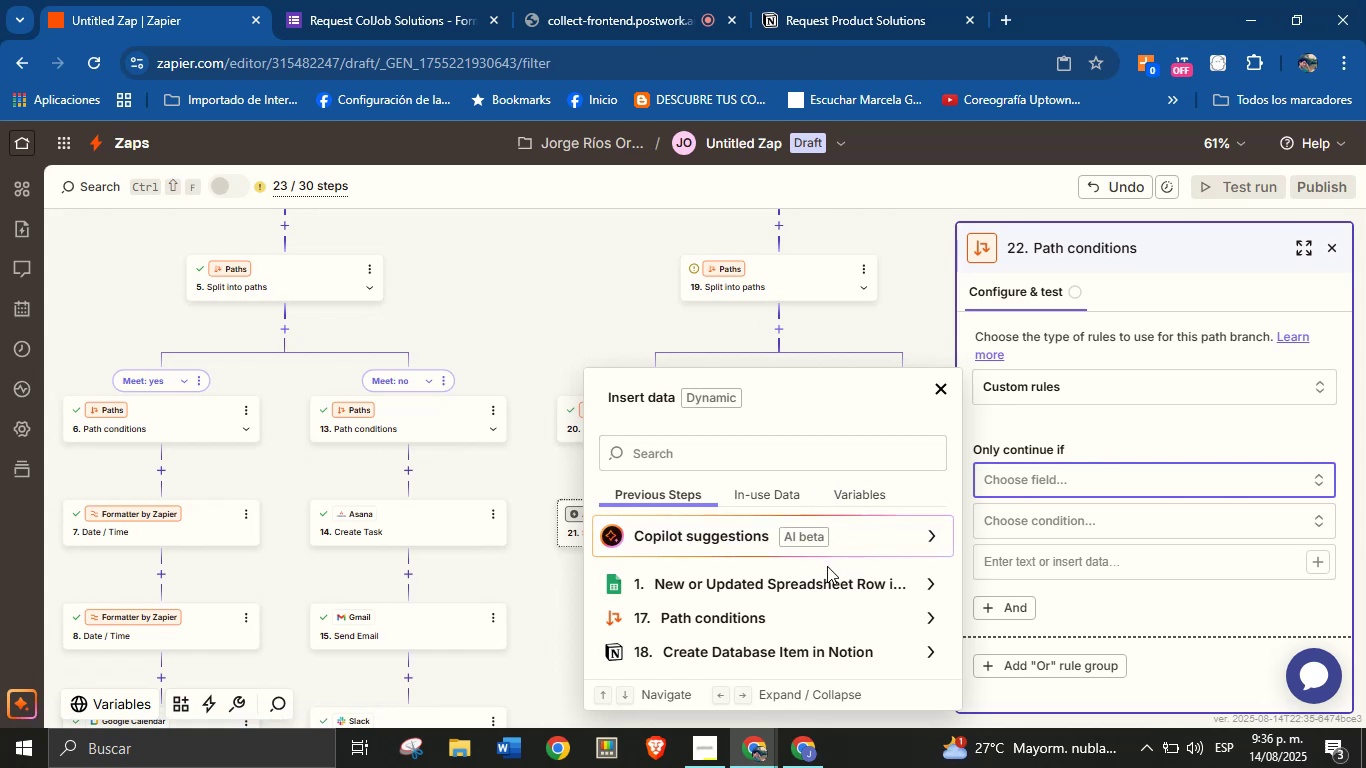 
left_click([730, 454])
 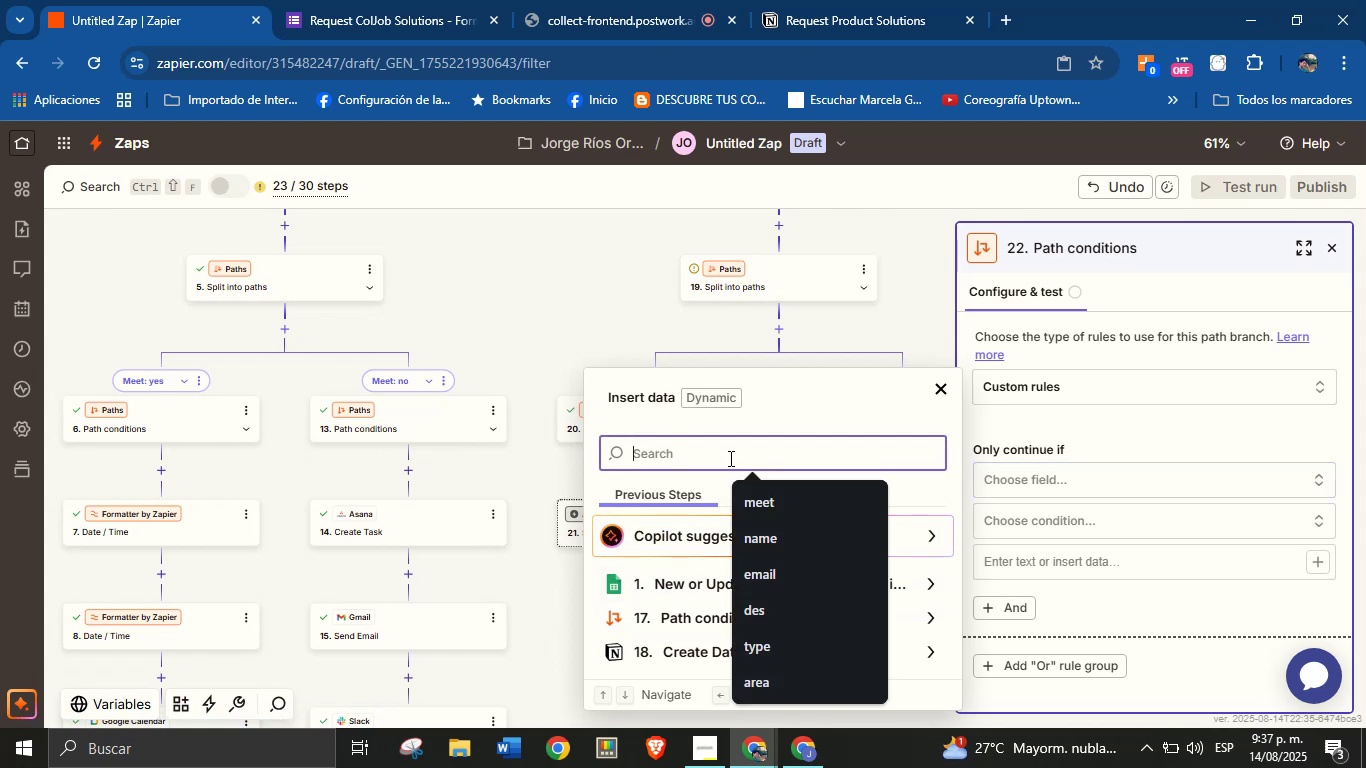 
type(meet)
 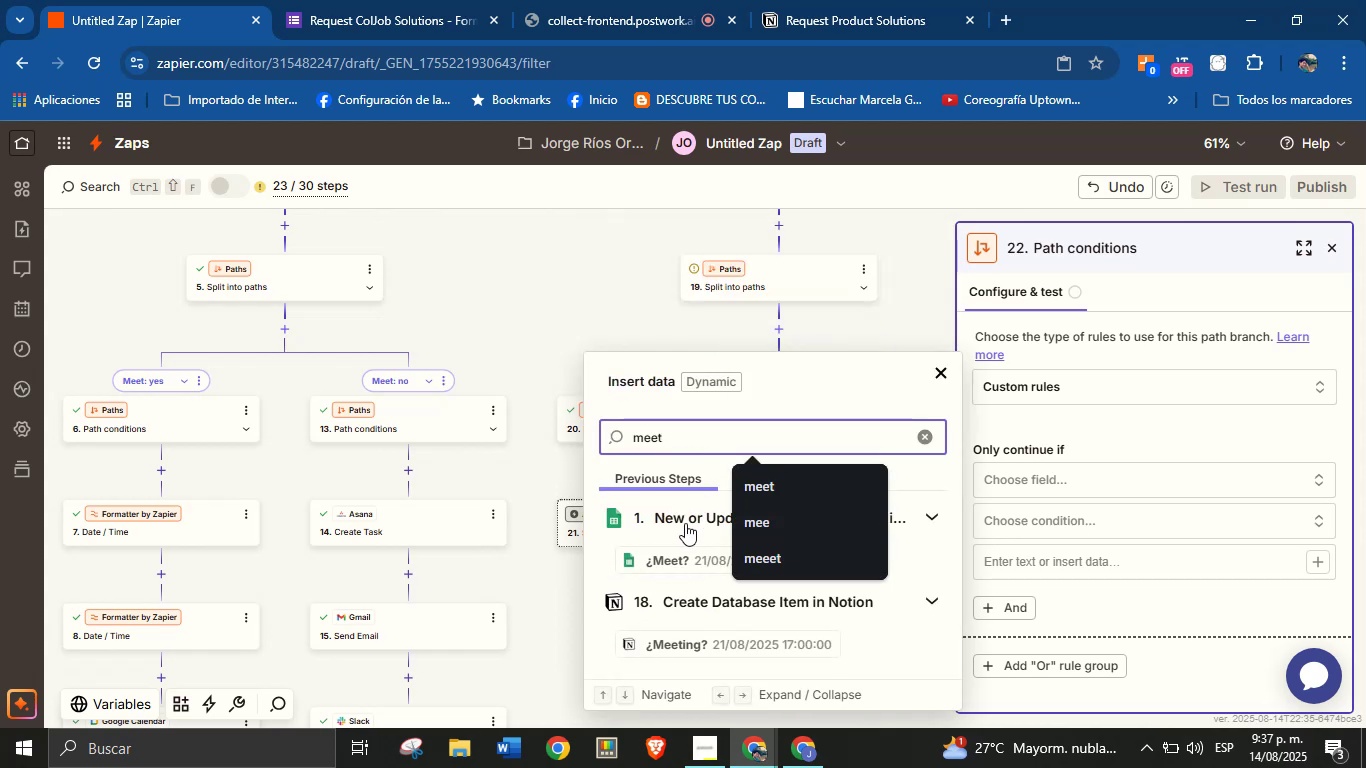 
left_click([678, 548])
 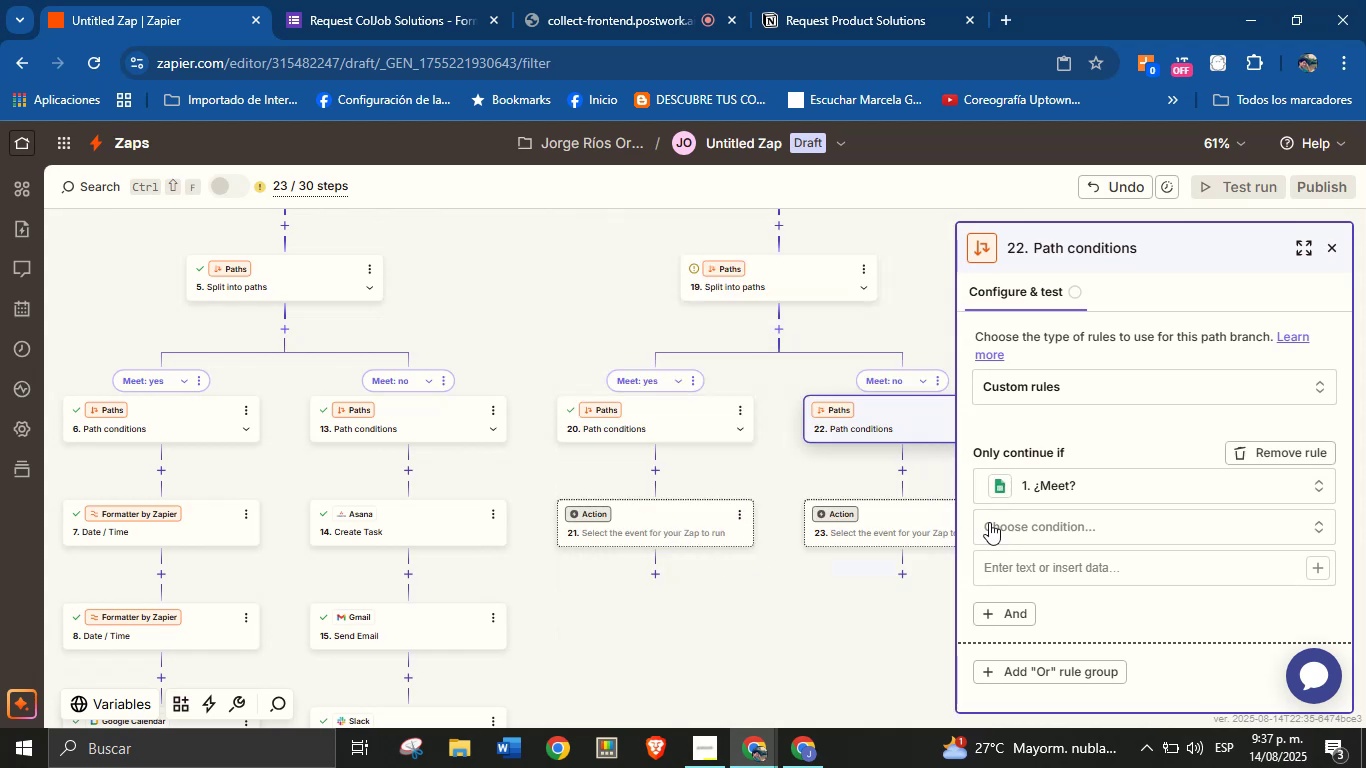 
left_click([1046, 529])
 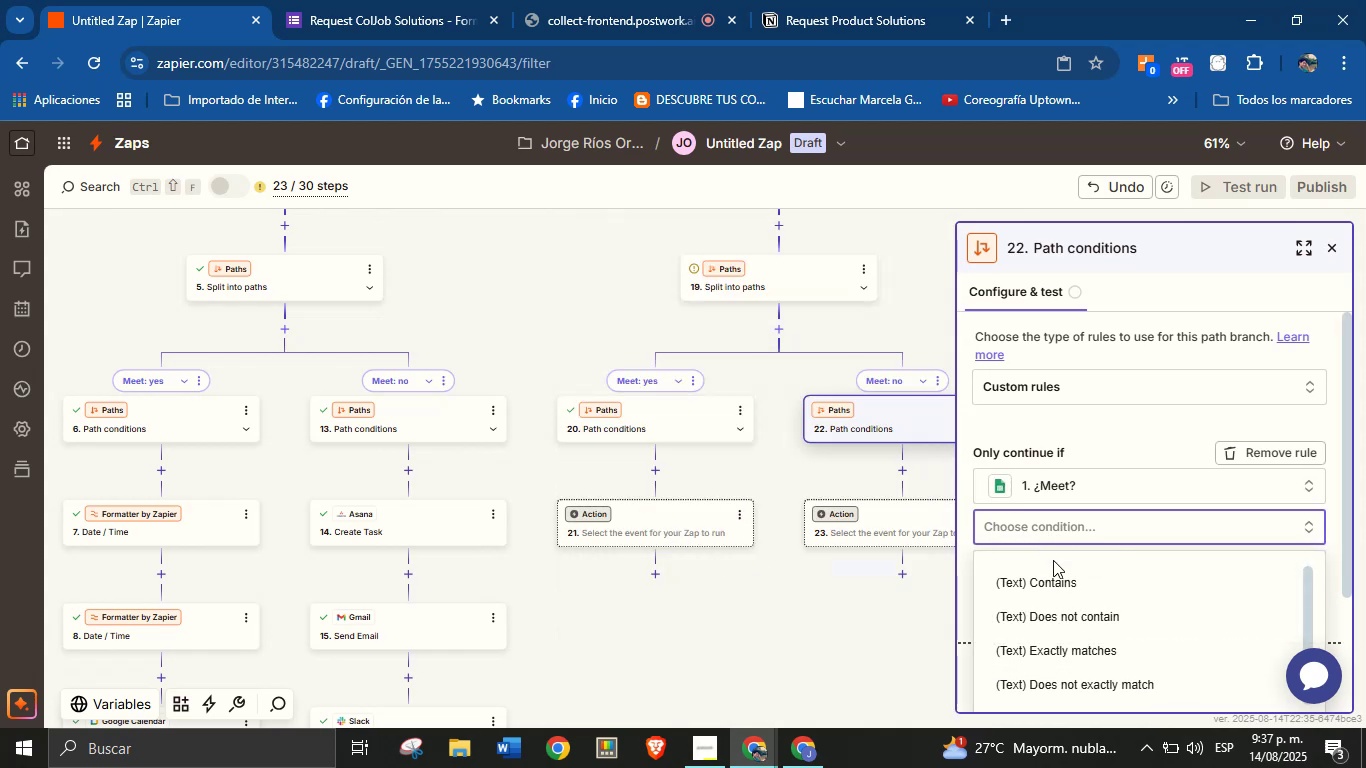 
scroll: coordinate [1115, 593], scroll_direction: down, amount: 9.0
 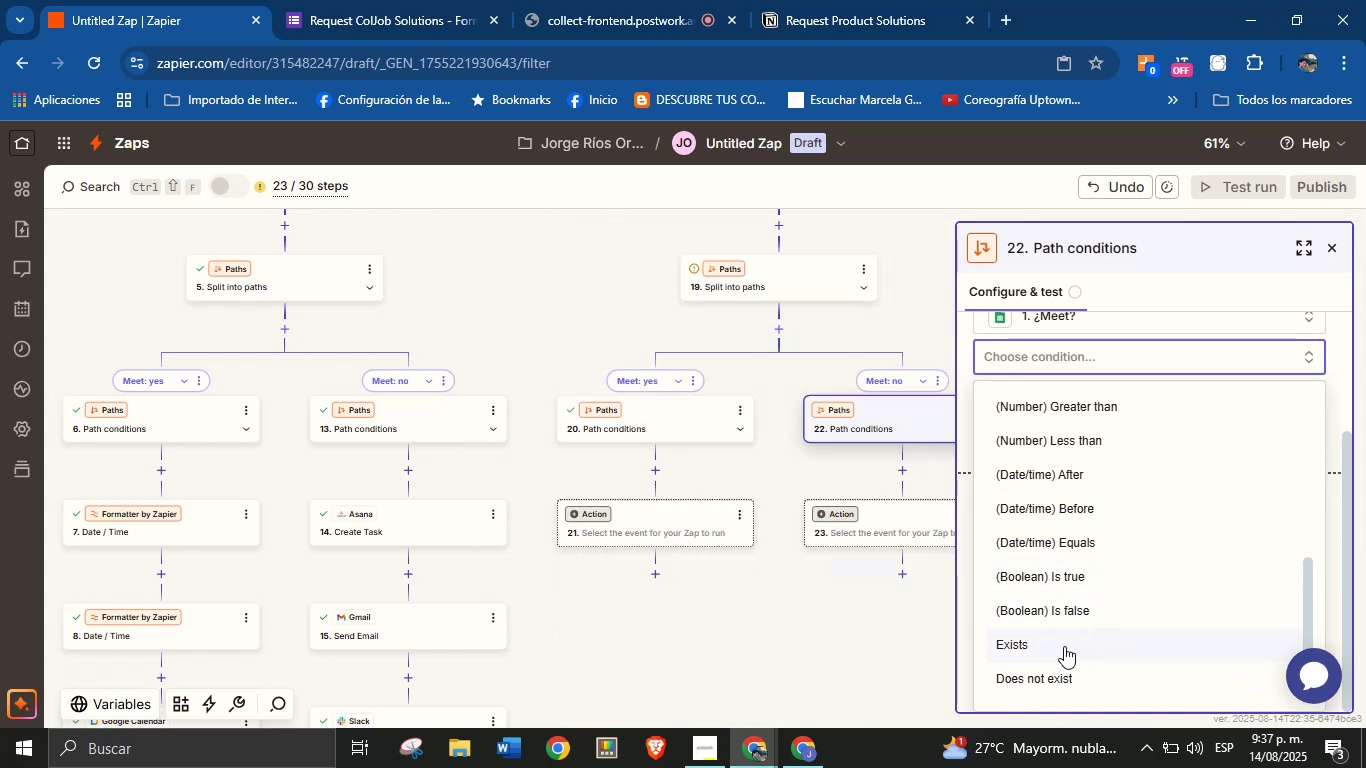 
left_click([1064, 670])
 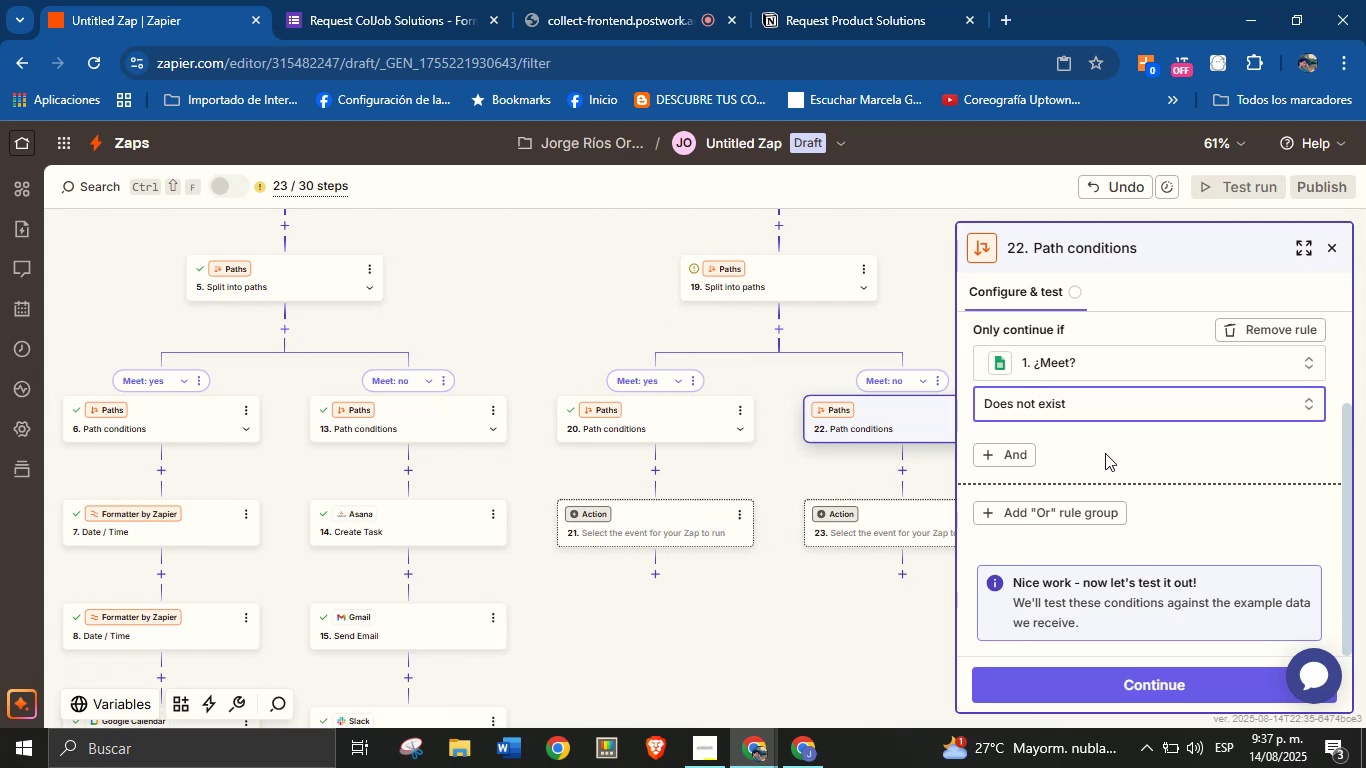 
left_click([1107, 447])
 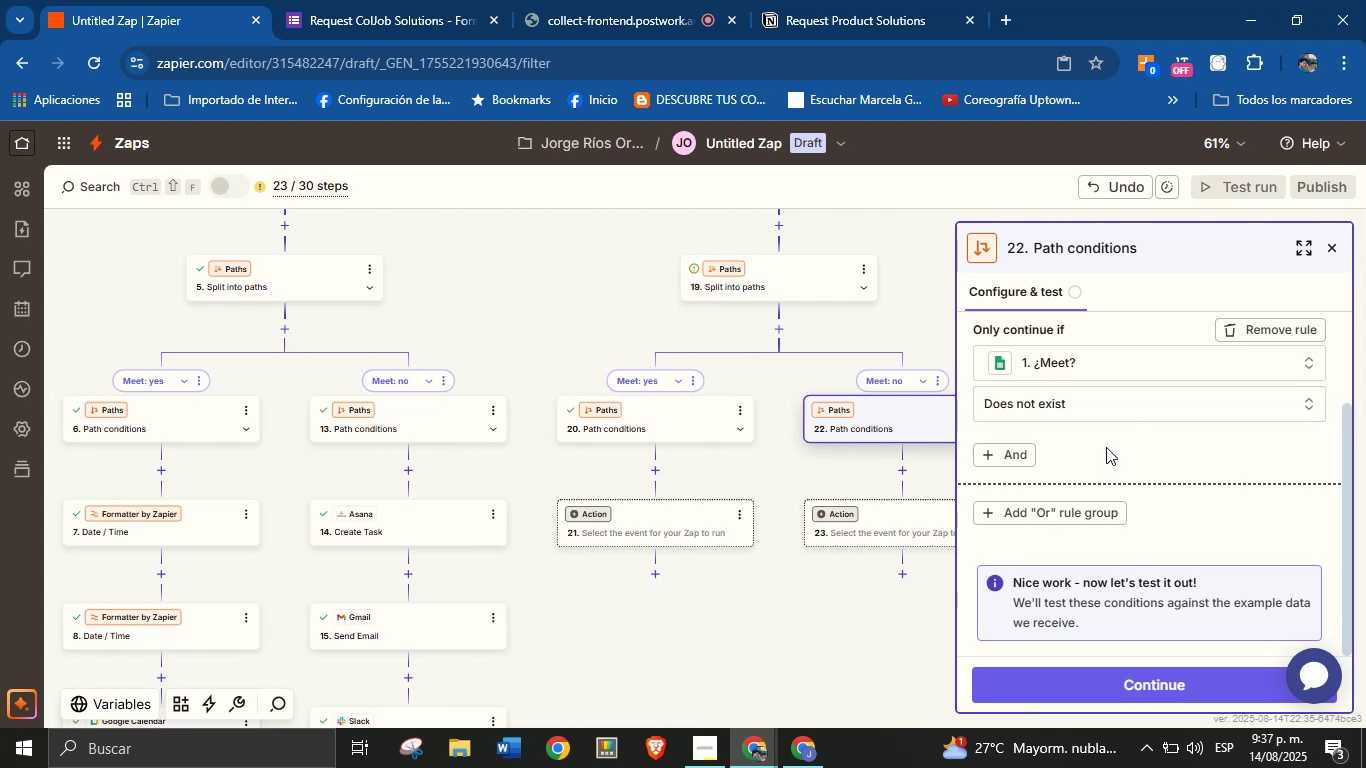 
scroll: coordinate [1110, 478], scroll_direction: down, amount: 2.0
 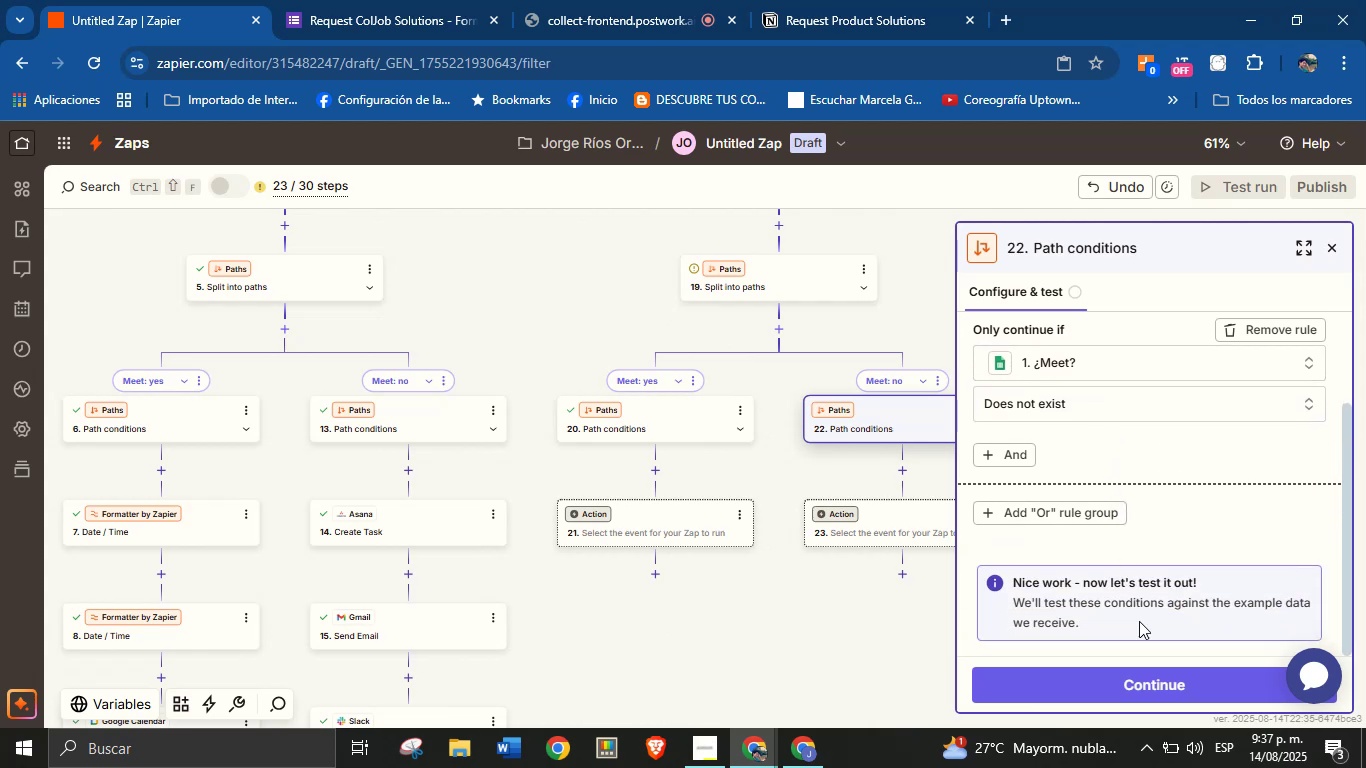 
left_click([1147, 680])
 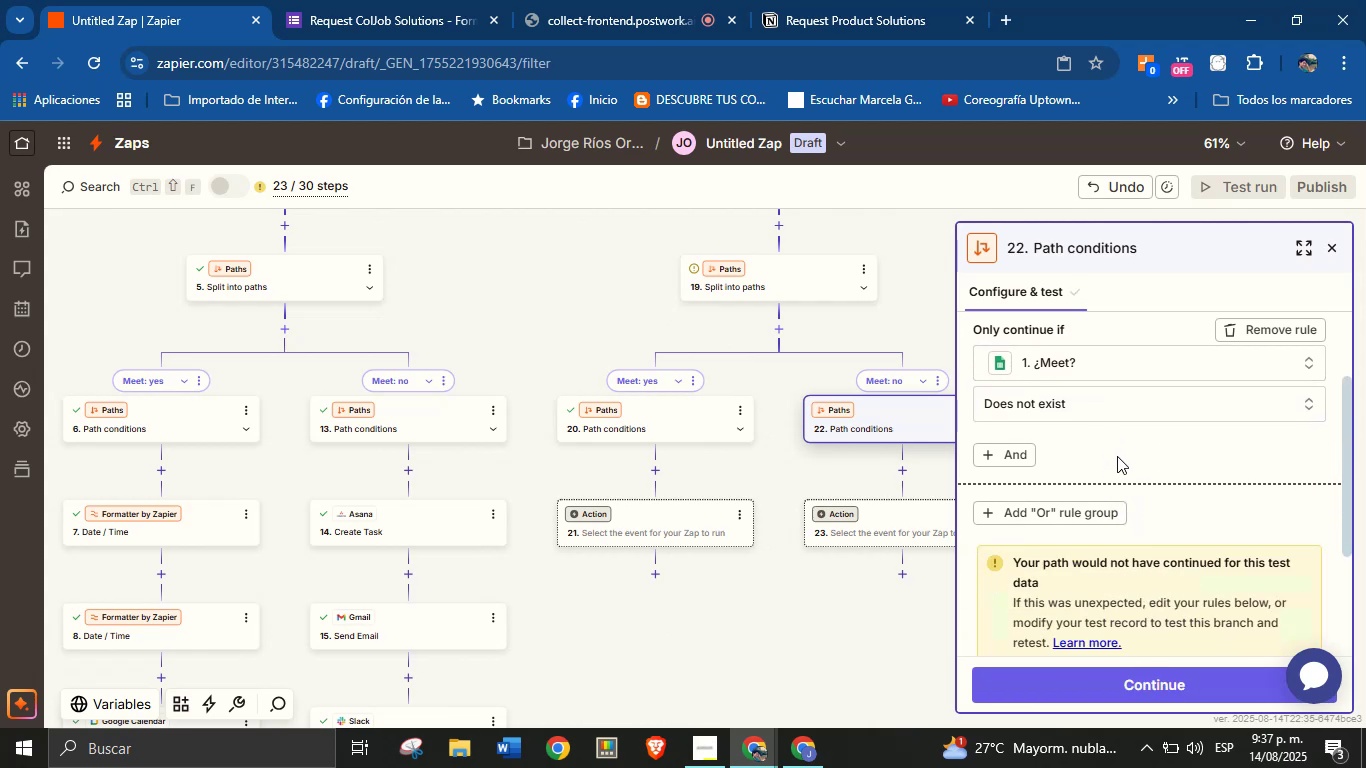 
scroll: coordinate [1133, 453], scroll_direction: down, amount: 4.0
 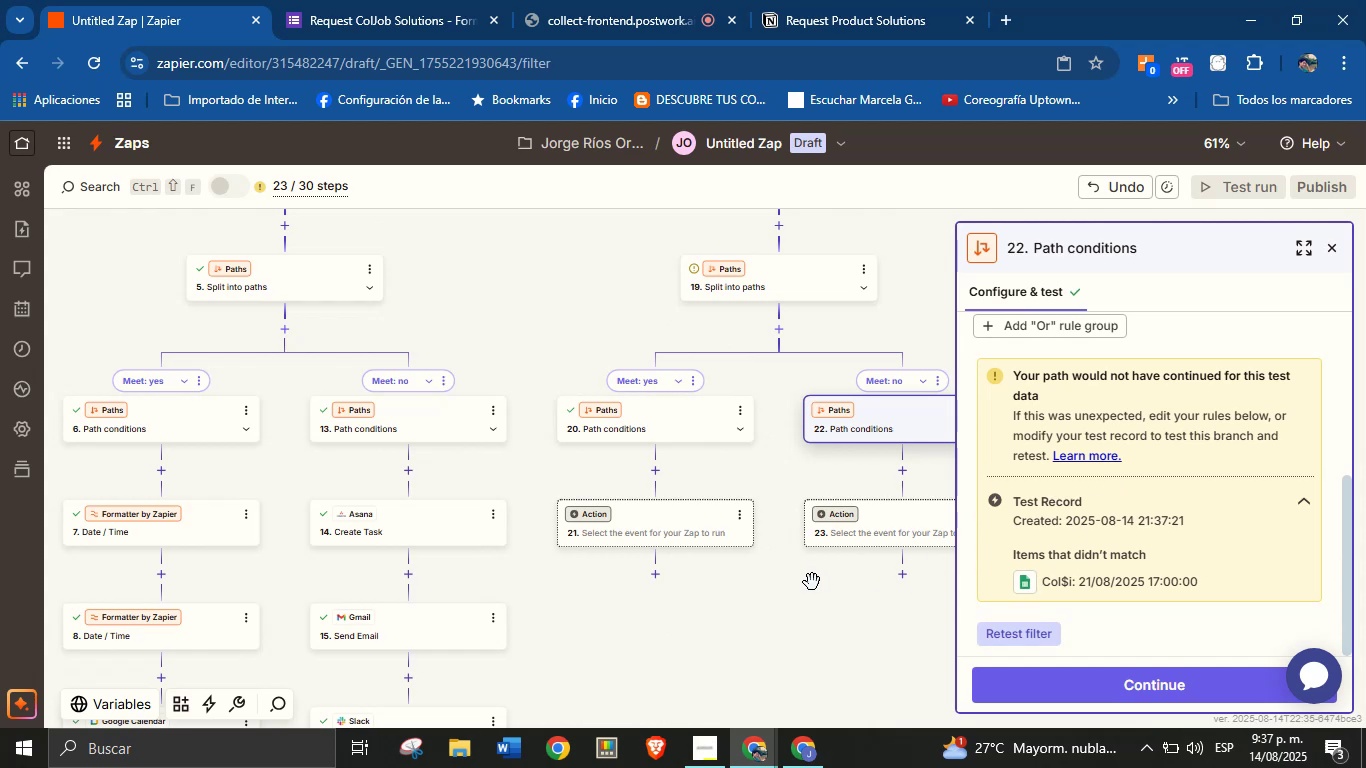 
scroll: coordinate [1088, 519], scroll_direction: up, amount: 3.0
 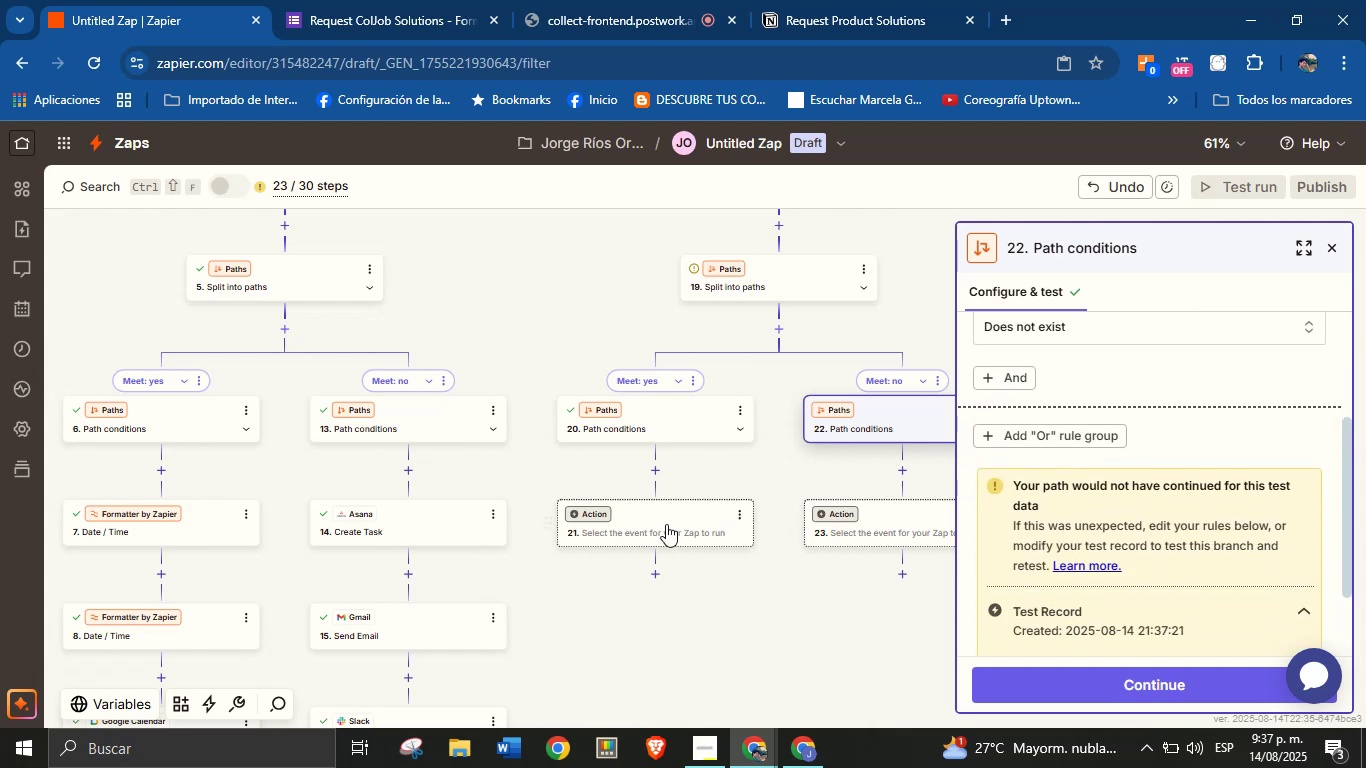 
left_click([666, 524])
 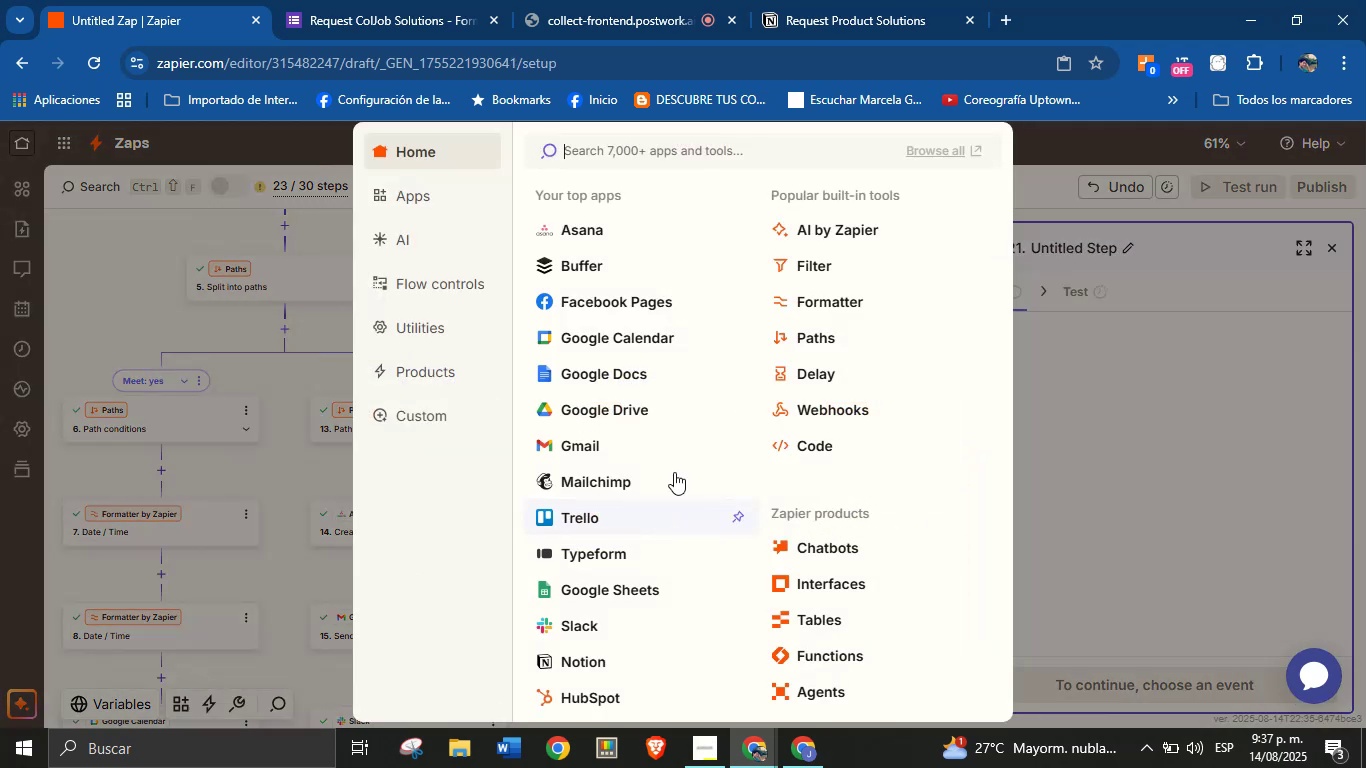 
left_click([1038, 355])
 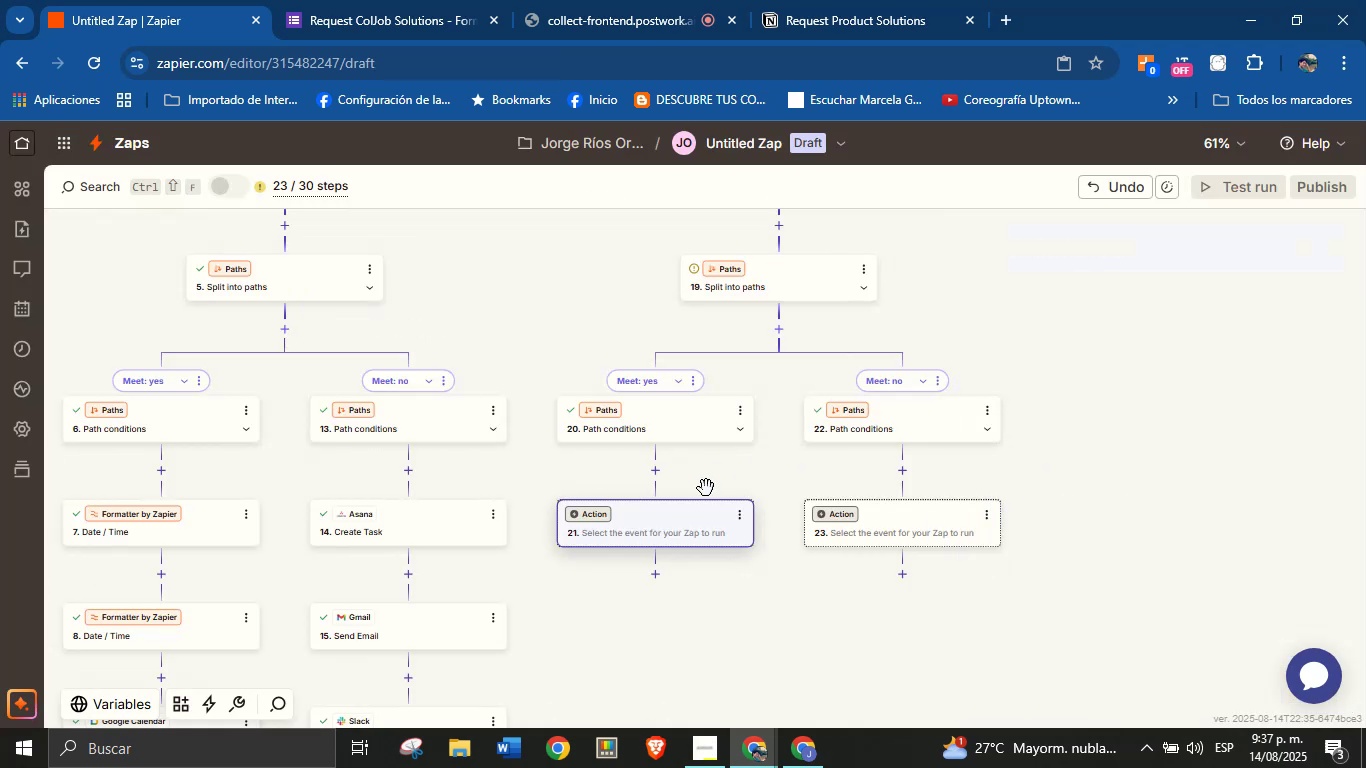 
left_click([685, 523])
 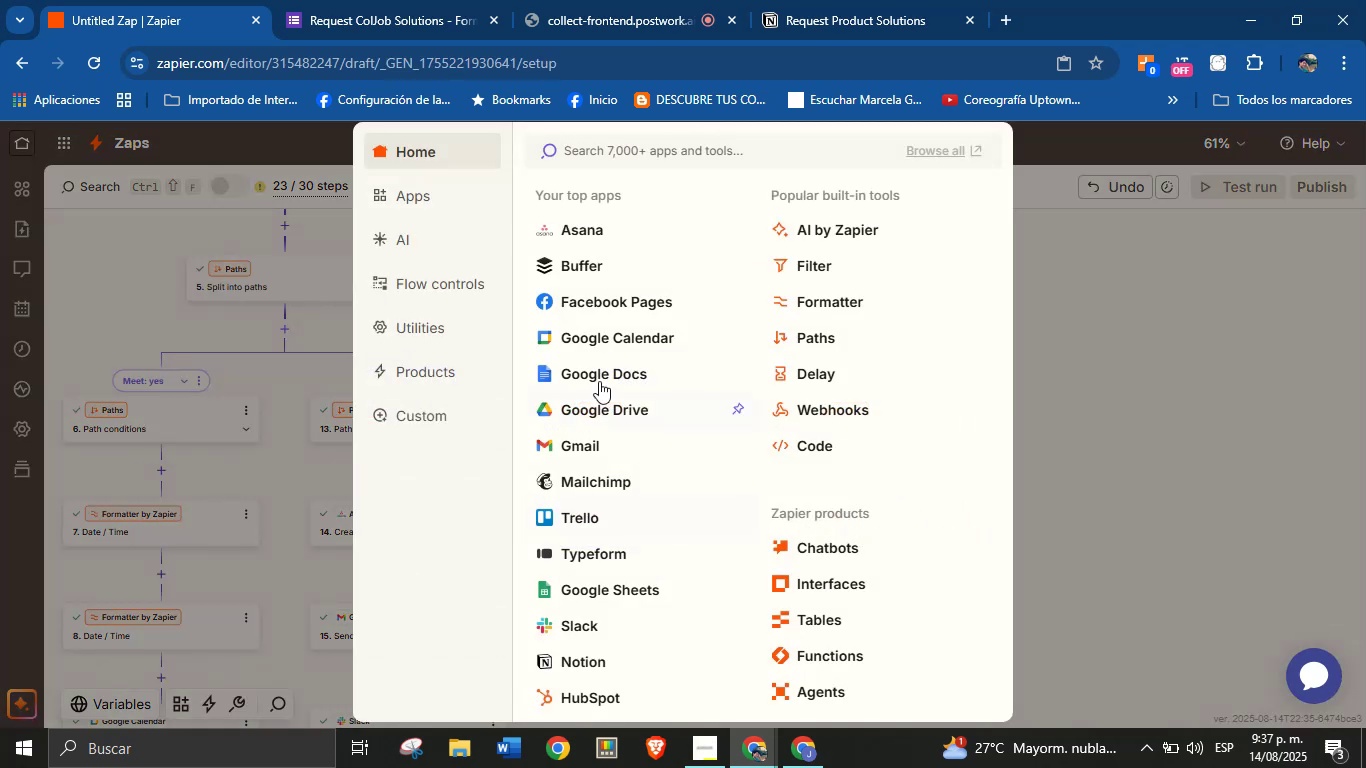 
left_click([1084, 386])
 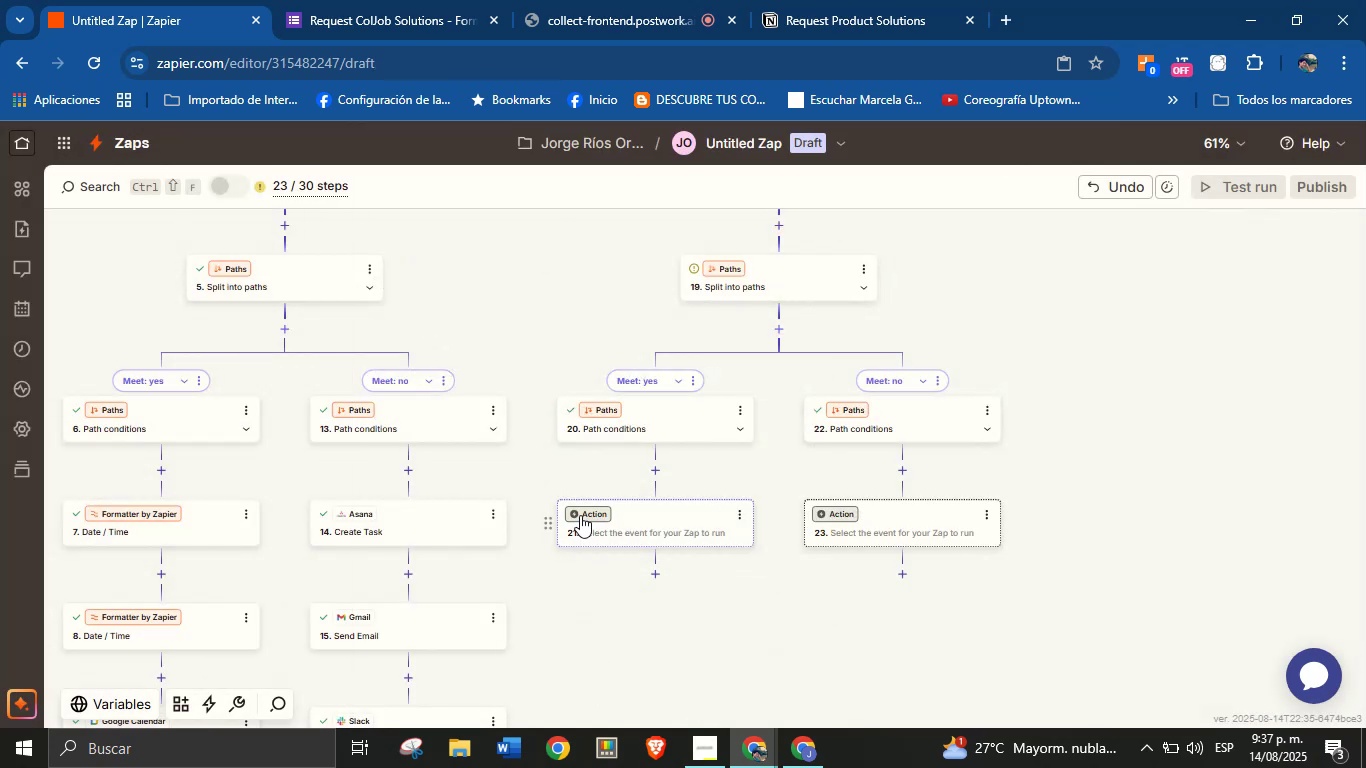 
left_click([580, 515])
 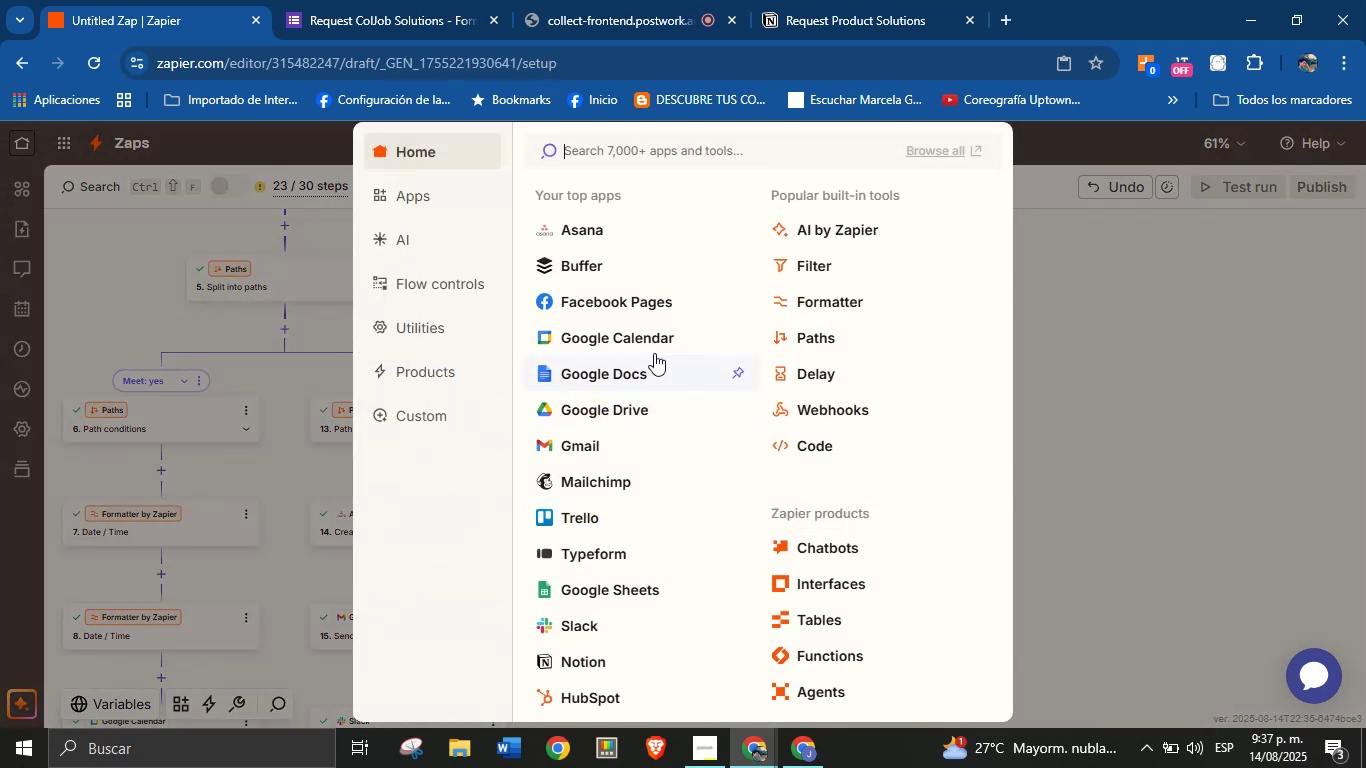 
left_click([1061, 415])
 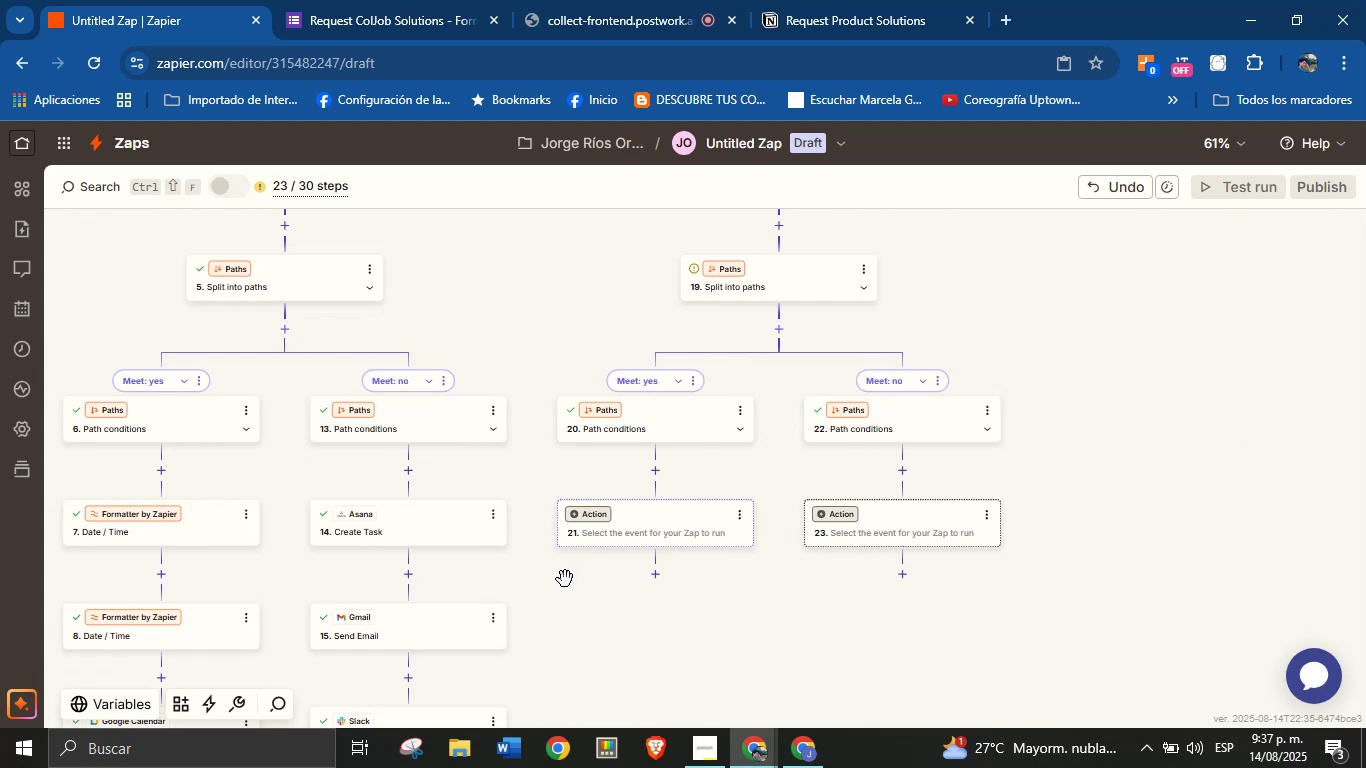 
wait(6.32)
 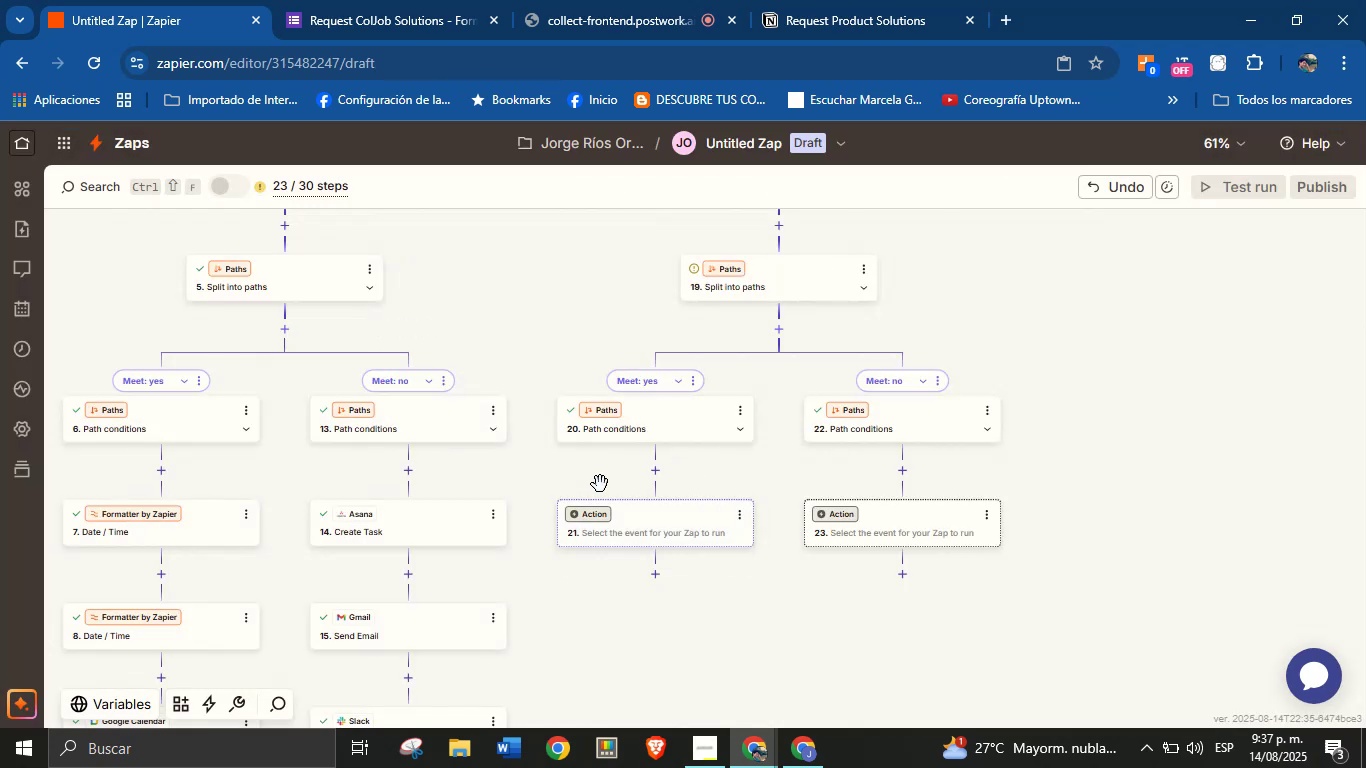 
left_click_drag(start_coordinate=[556, 609], to_coordinate=[616, 603])
 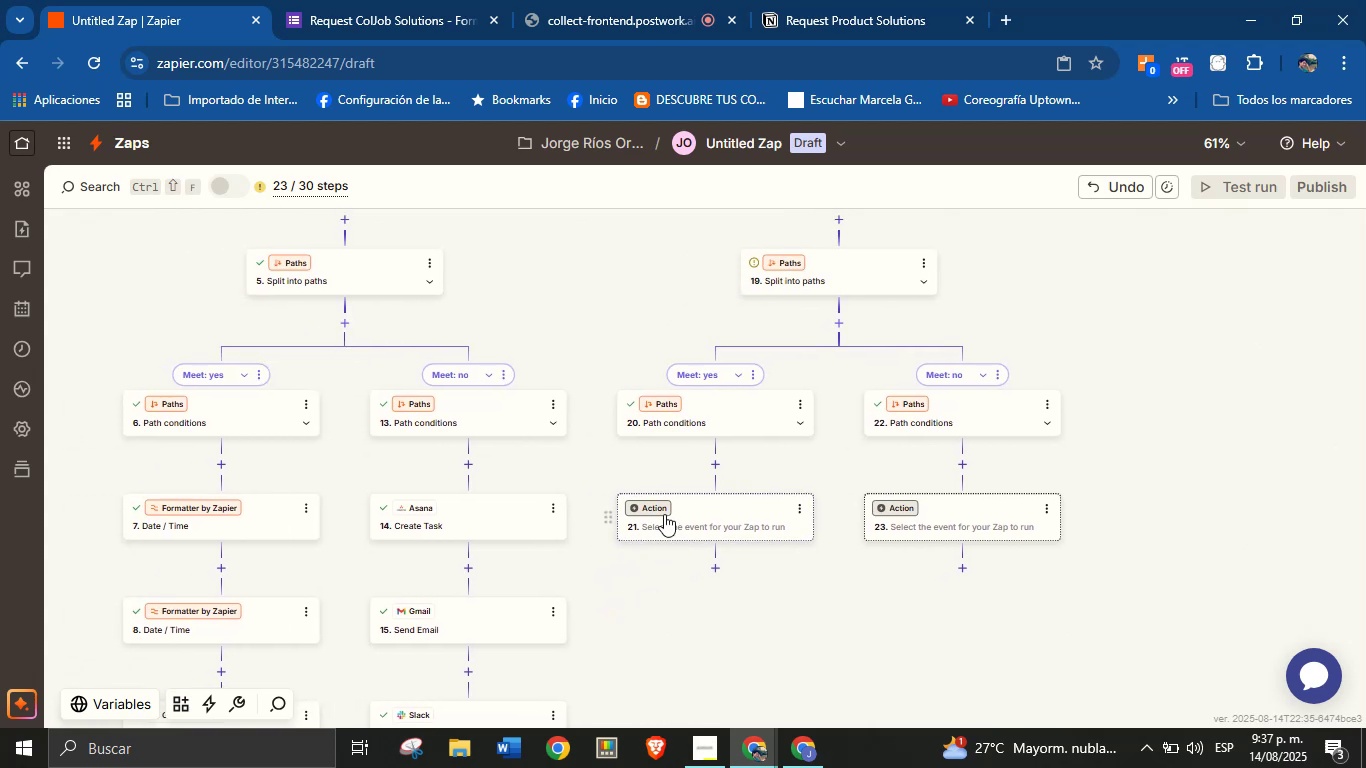 
left_click([663, 510])
 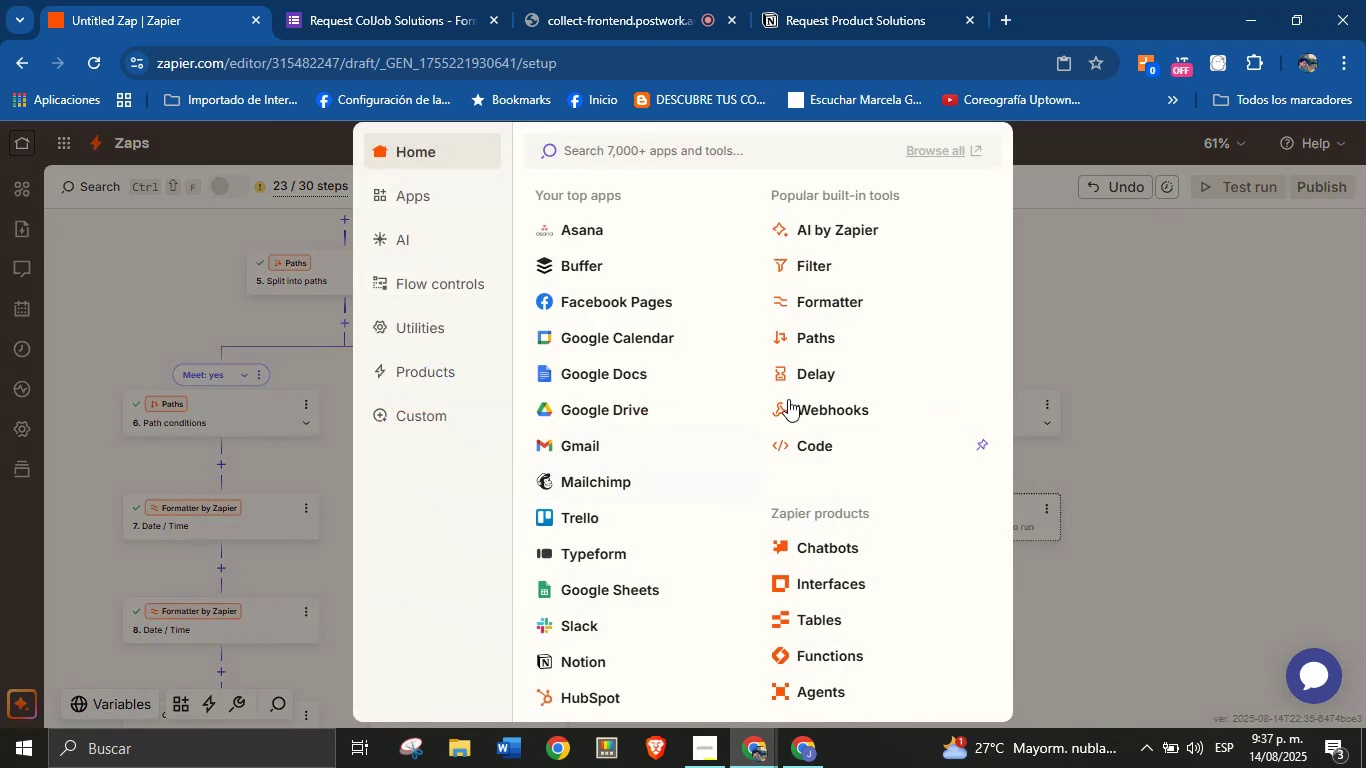 
left_click([829, 304])
 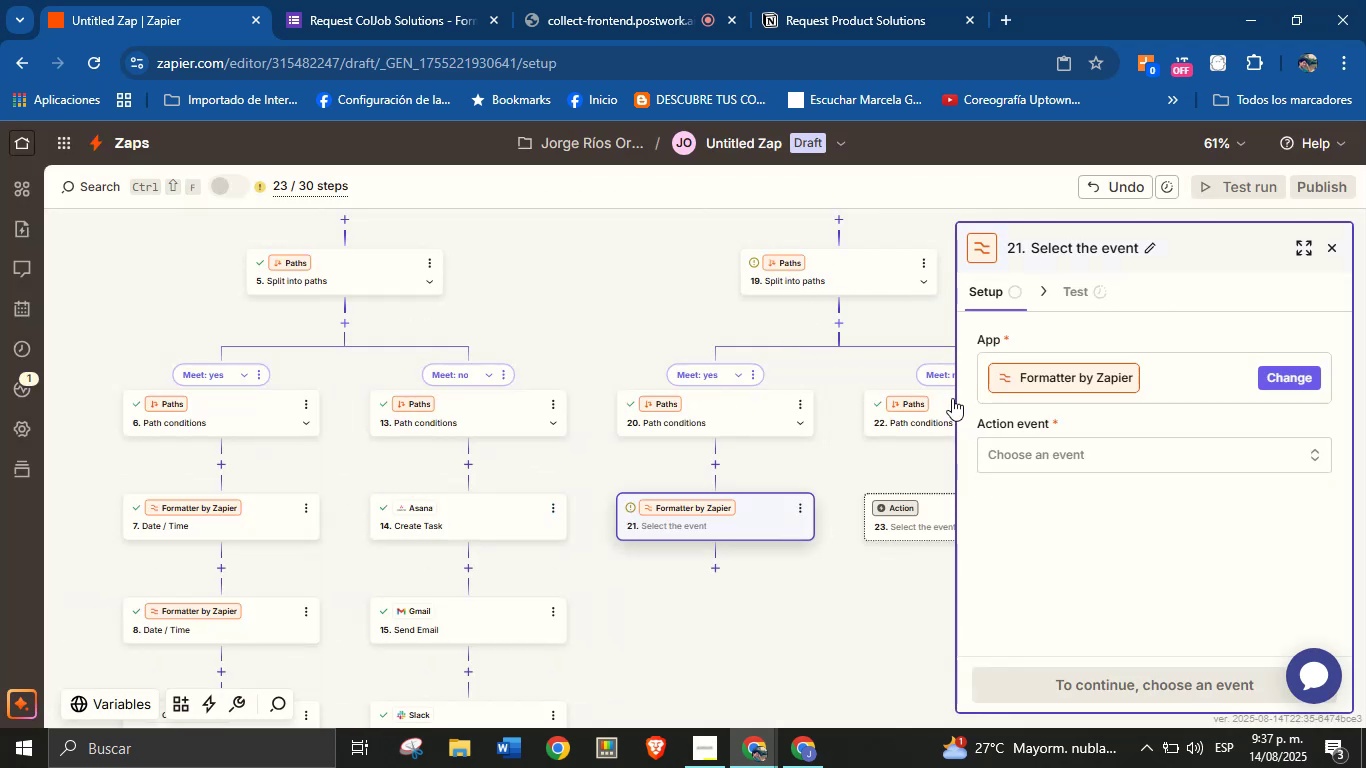 
left_click([1041, 448])
 